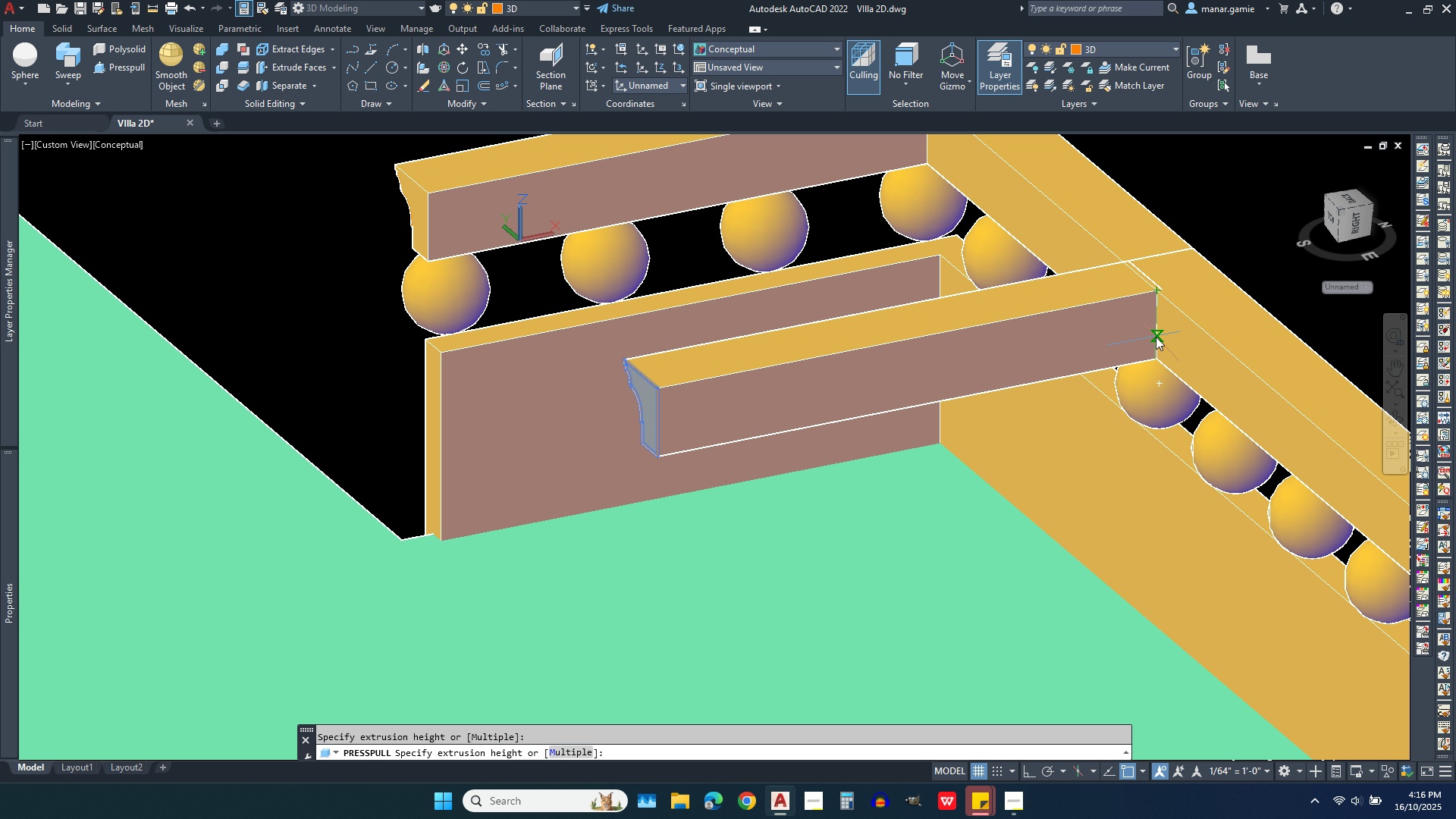 
left_click([1161, 329])
 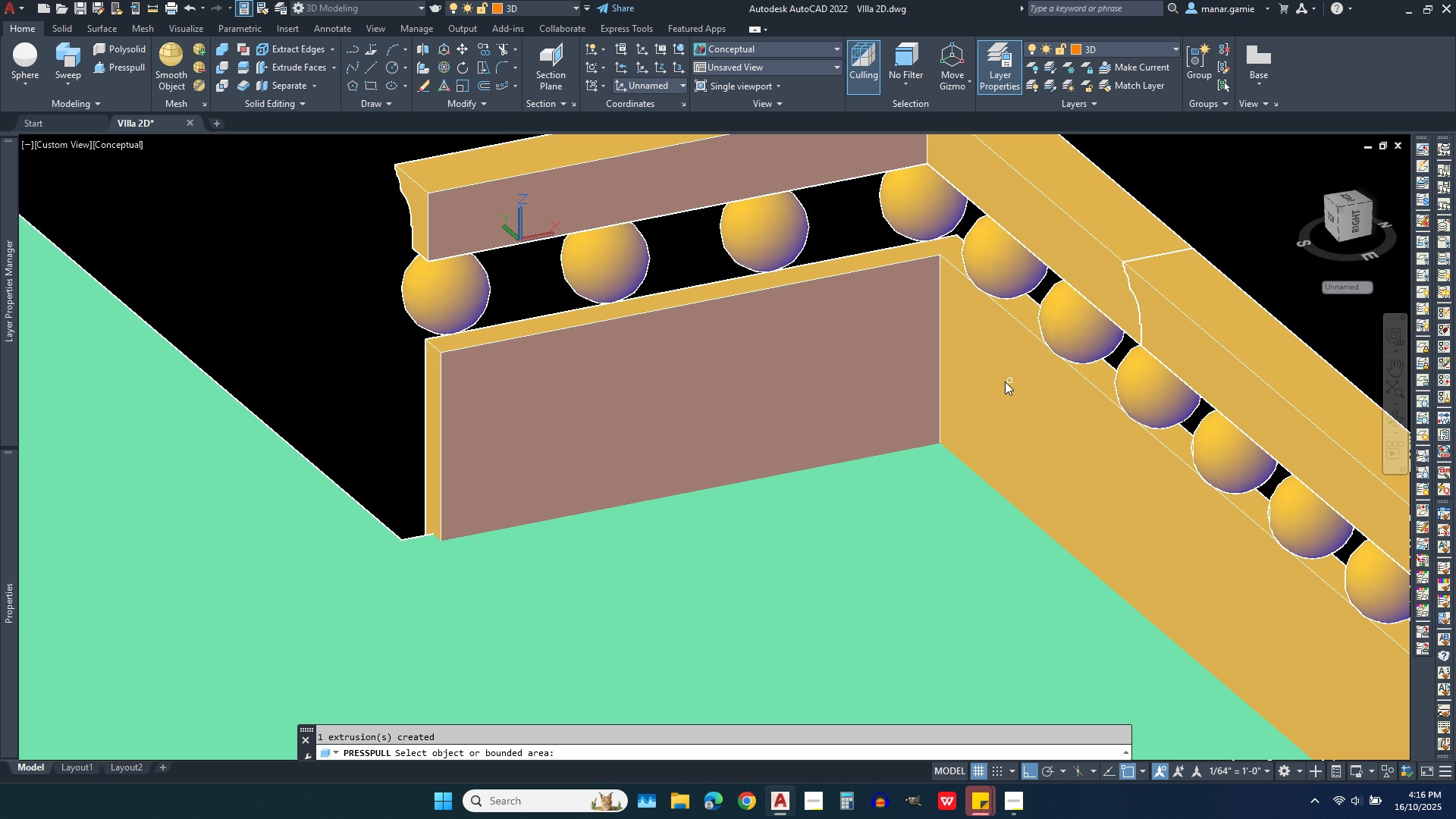 
scroll: coordinate [952, 422], scroll_direction: down, amount: 3.0
 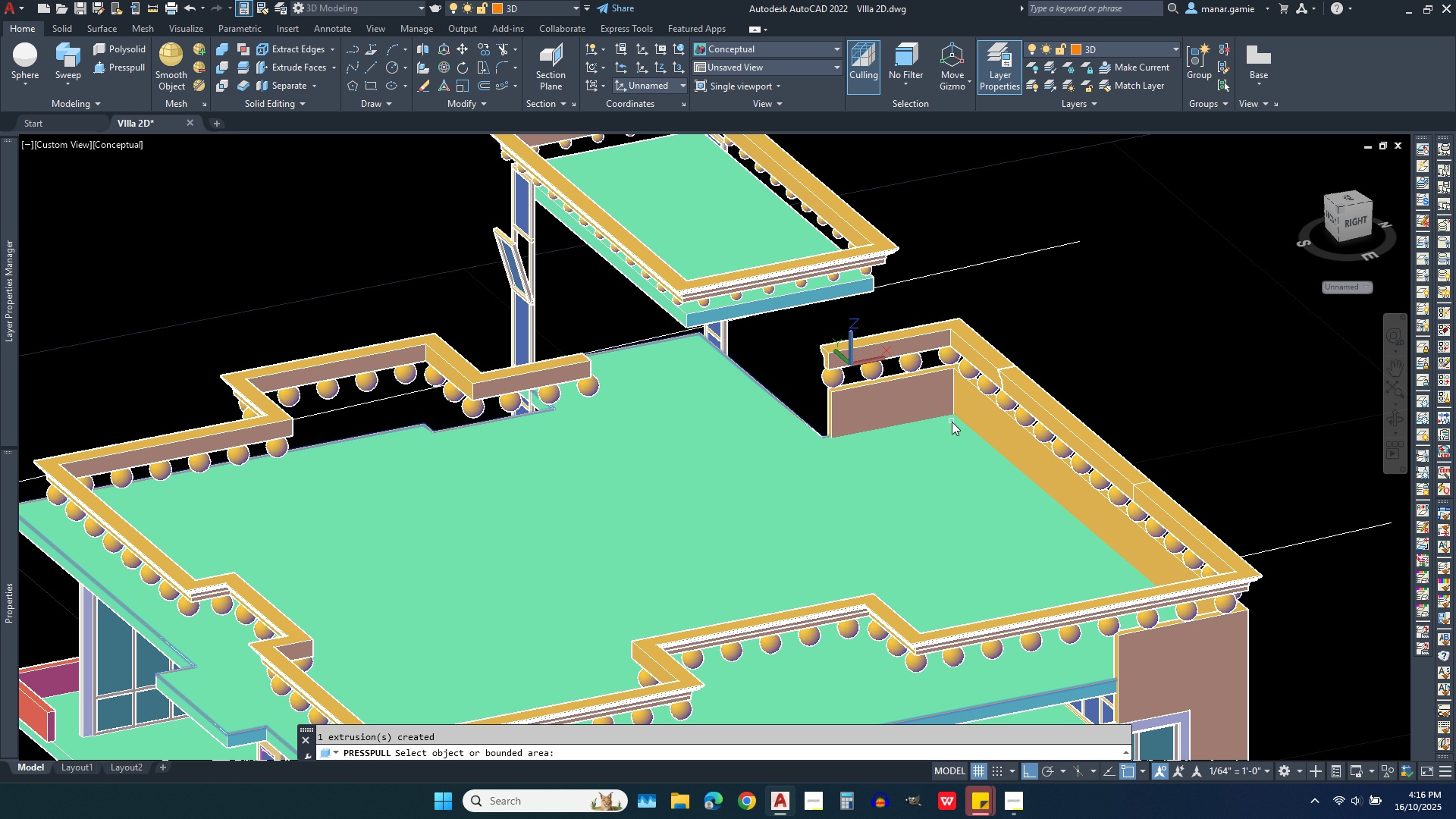 
key(Escape)
 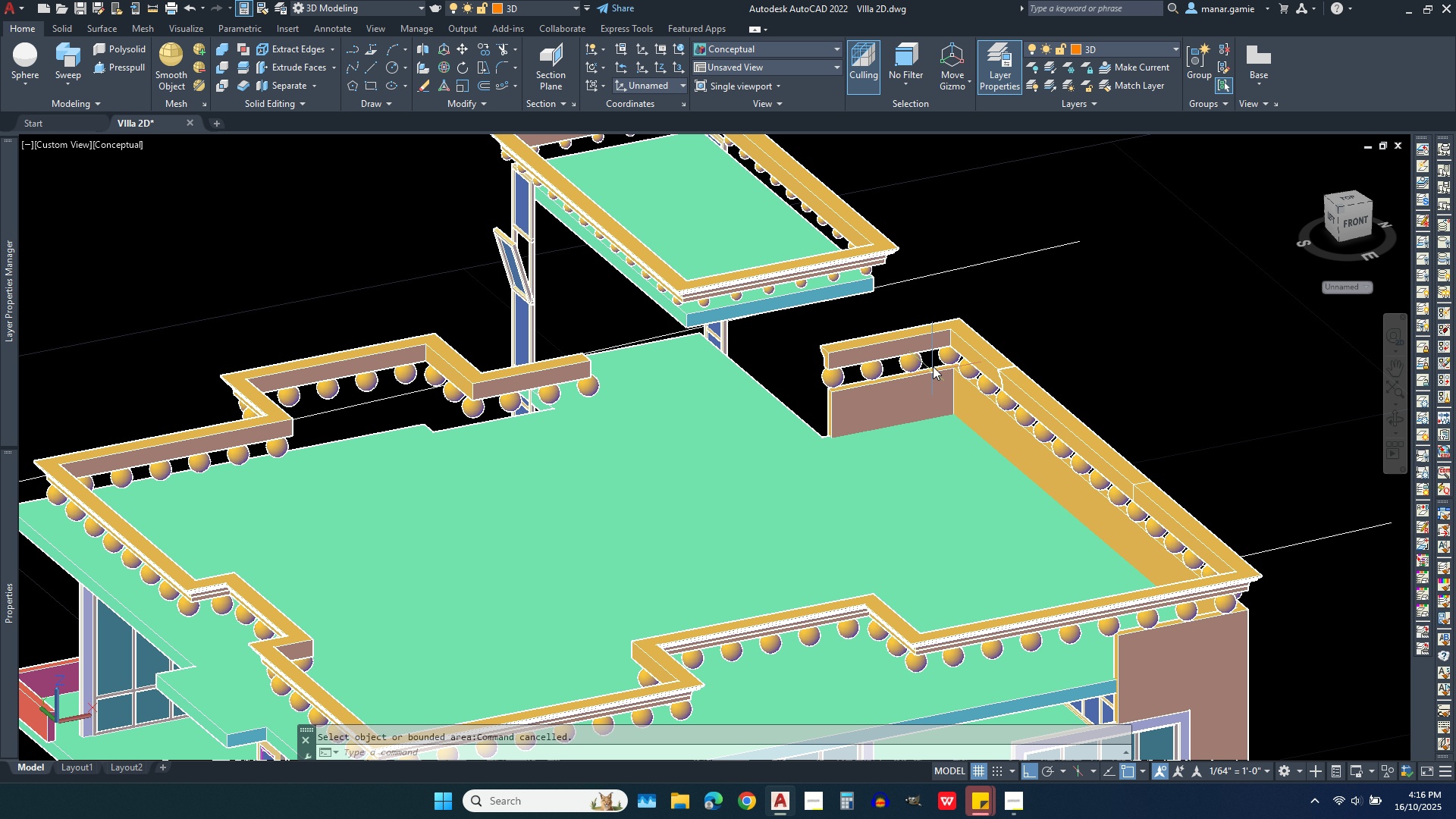 
left_click([933, 342])
 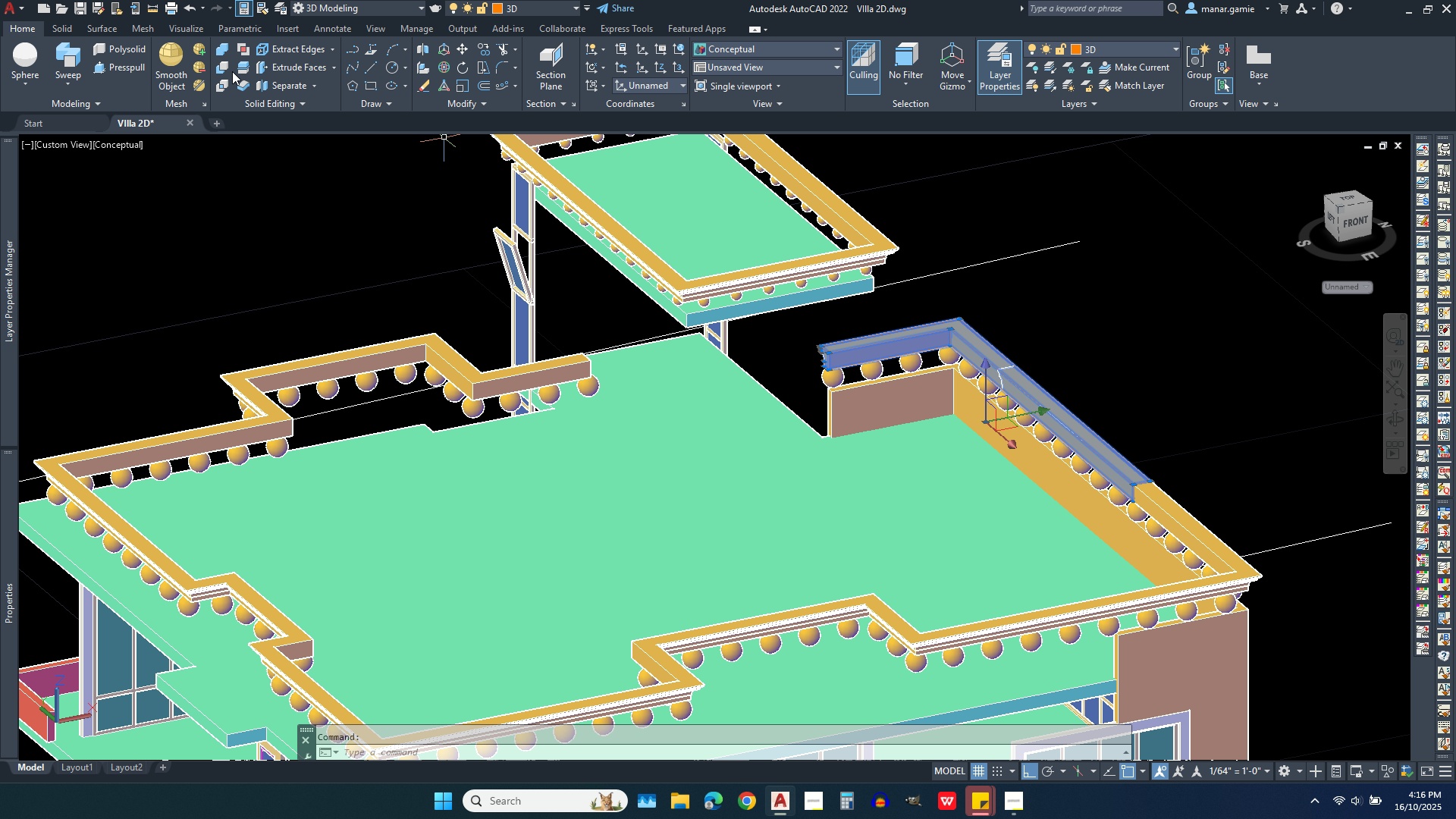 
left_click([221, 50])
 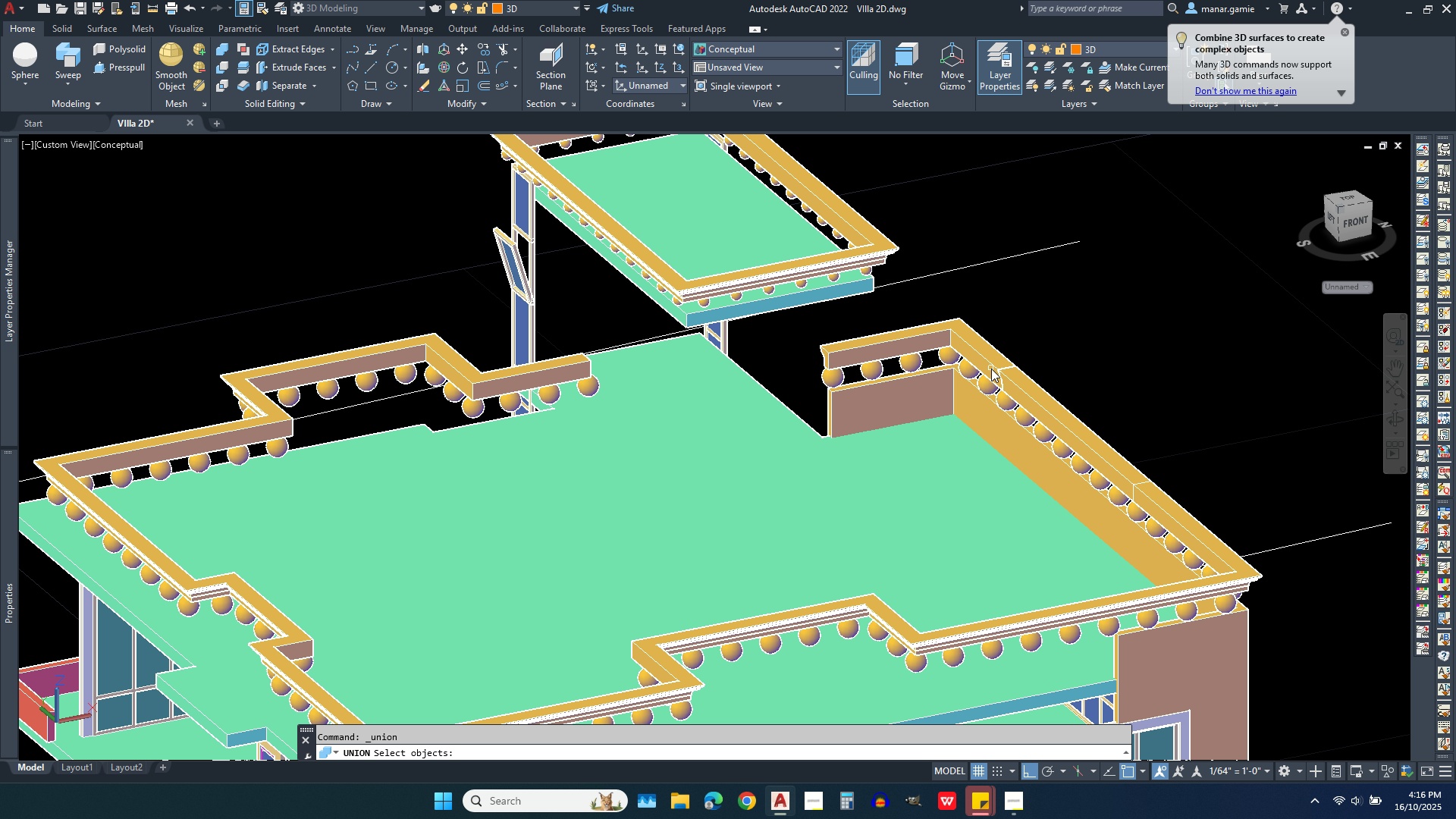 
left_click([991, 363])
 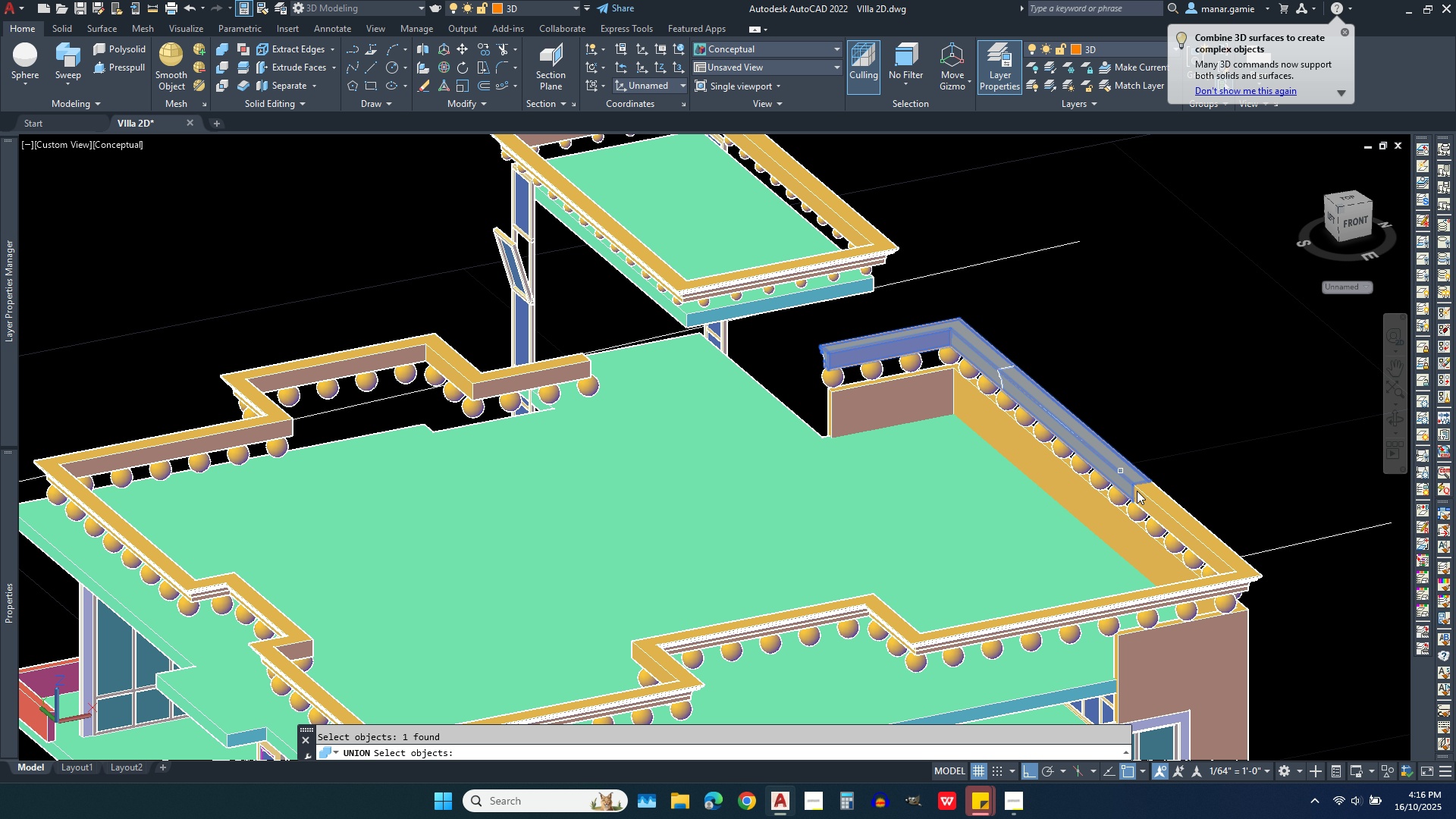 
left_click([1169, 522])
 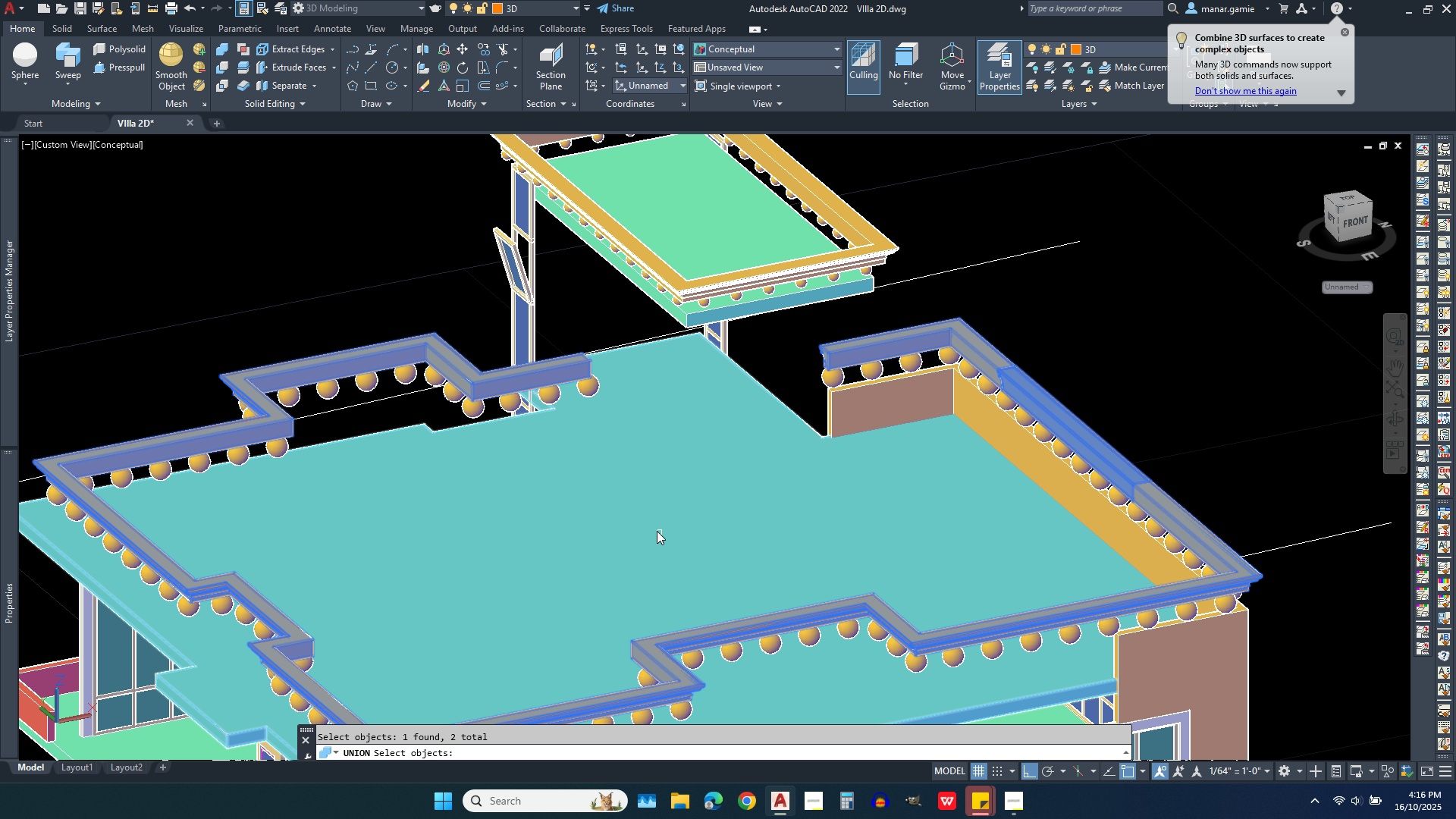 
right_click([649, 457])
 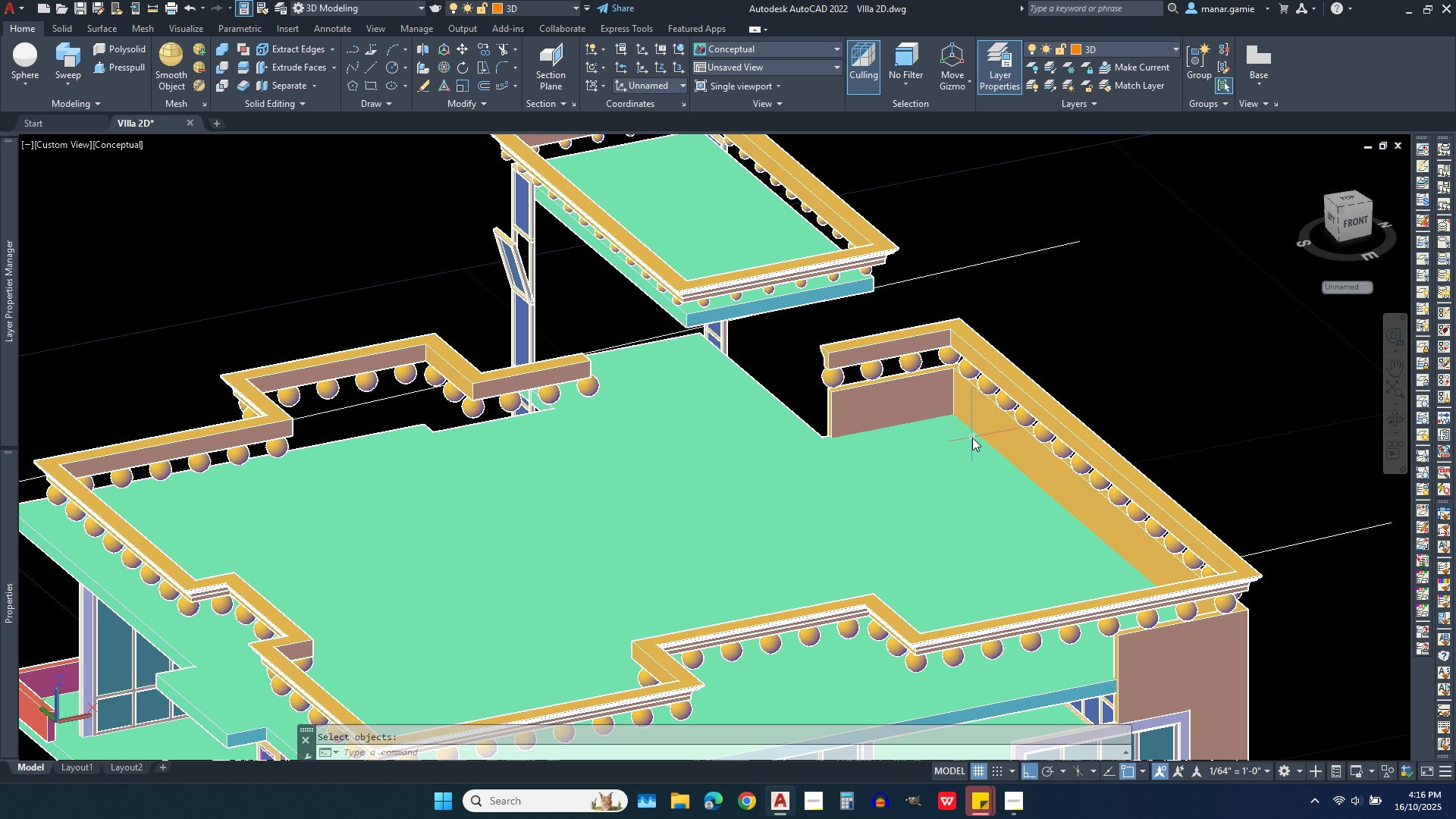 
scroll: coordinate [972, 438], scroll_direction: up, amount: 1.0
 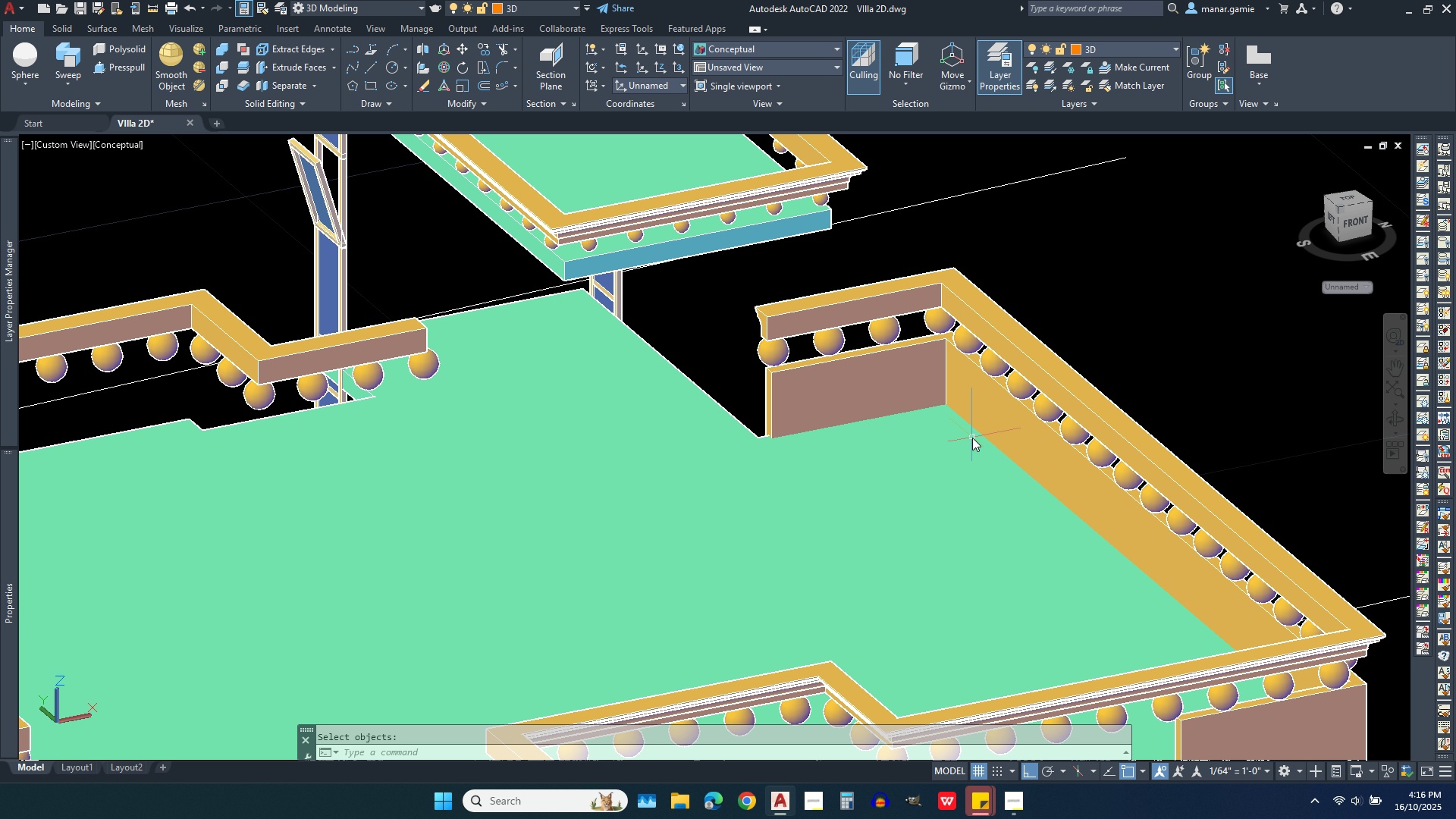 
scroll: coordinate [968, 432], scroll_direction: down, amount: 2.0
 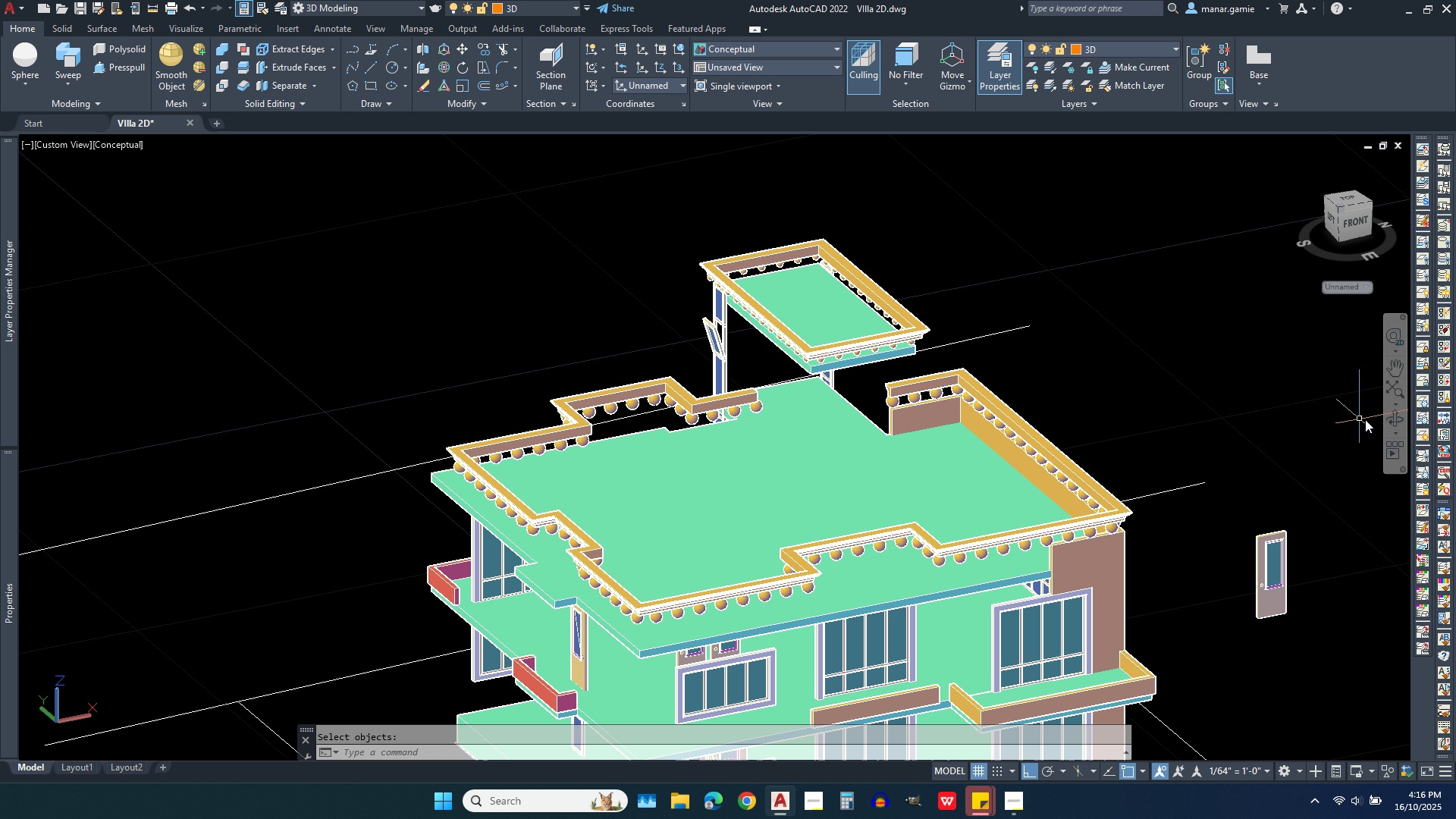 
left_click([1395, 419])
 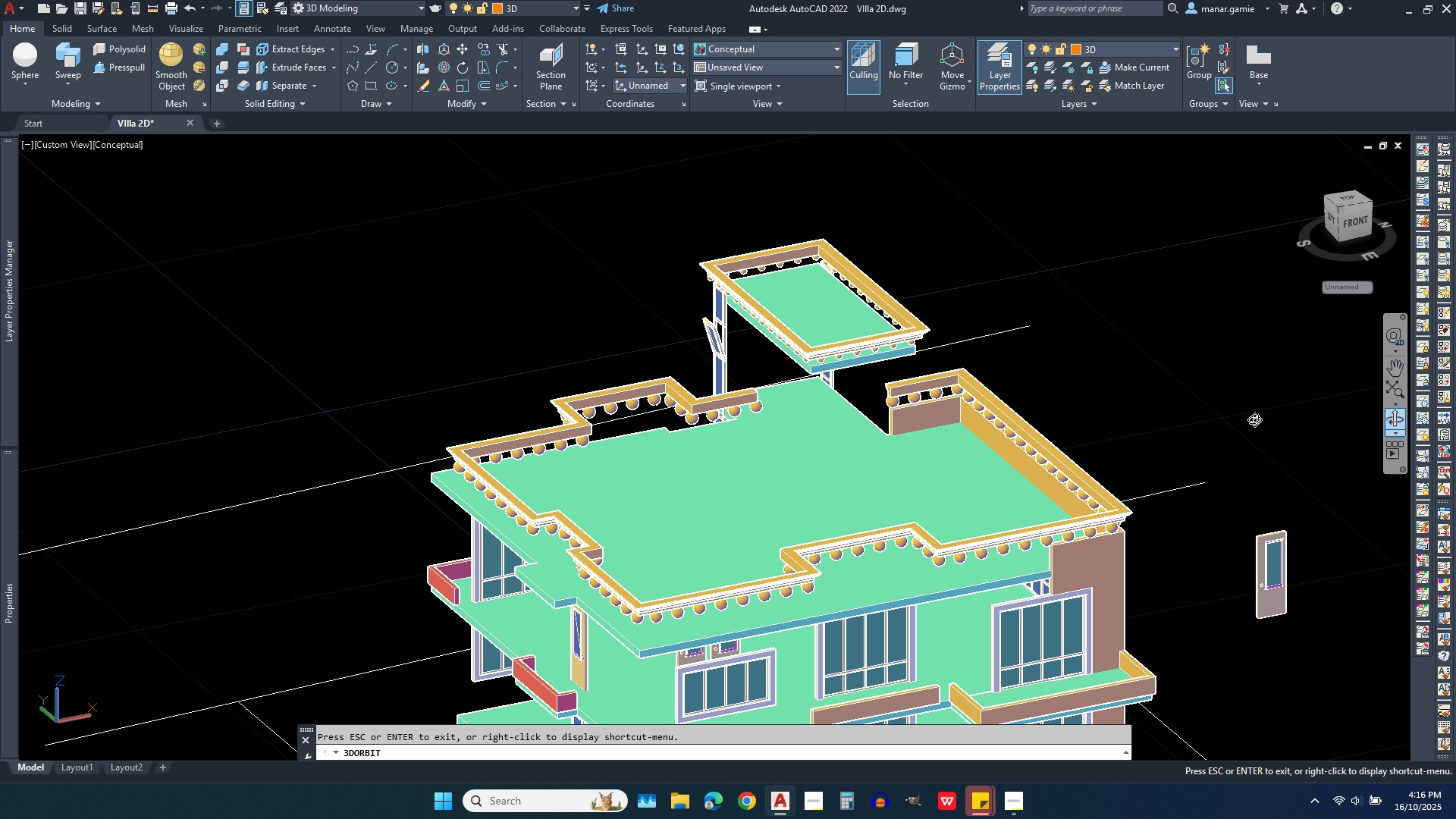 
left_click_drag(start_coordinate=[1214, 411], to_coordinate=[1020, 305])
 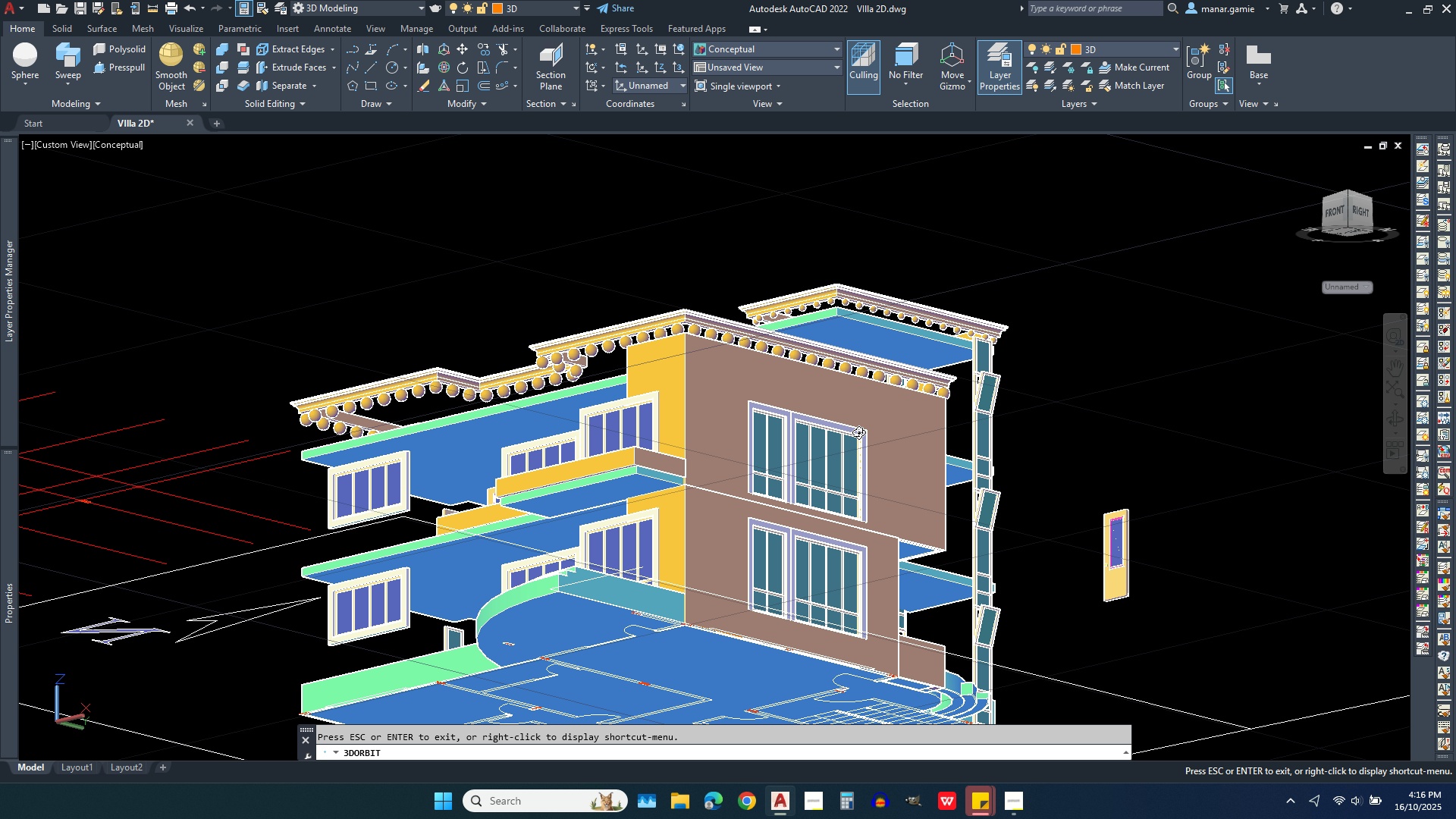 
left_click_drag(start_coordinate=[848, 453], to_coordinate=[858, 533])
 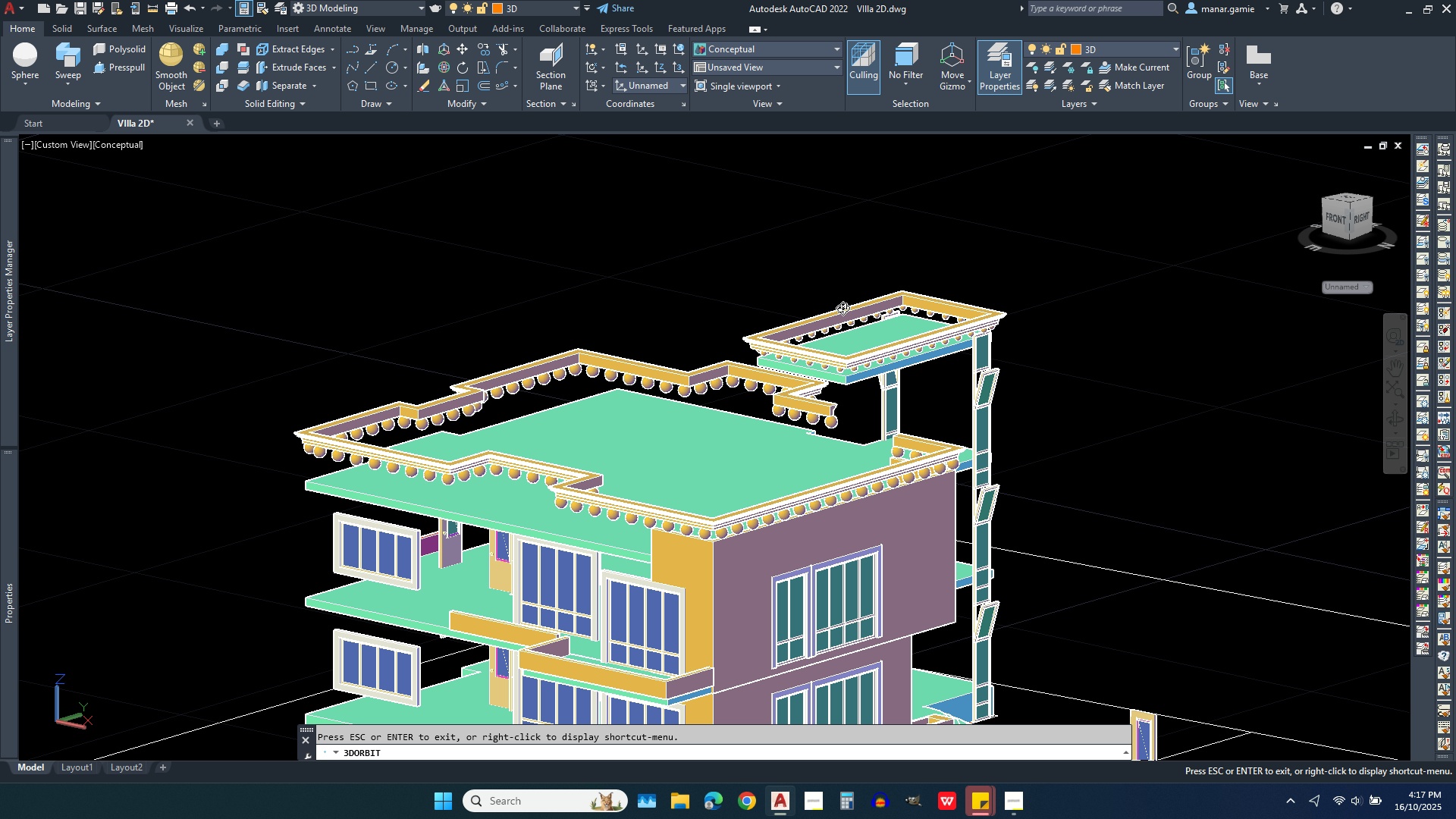 
scroll: coordinate [720, 409], scroll_direction: up, amount: 24.0
 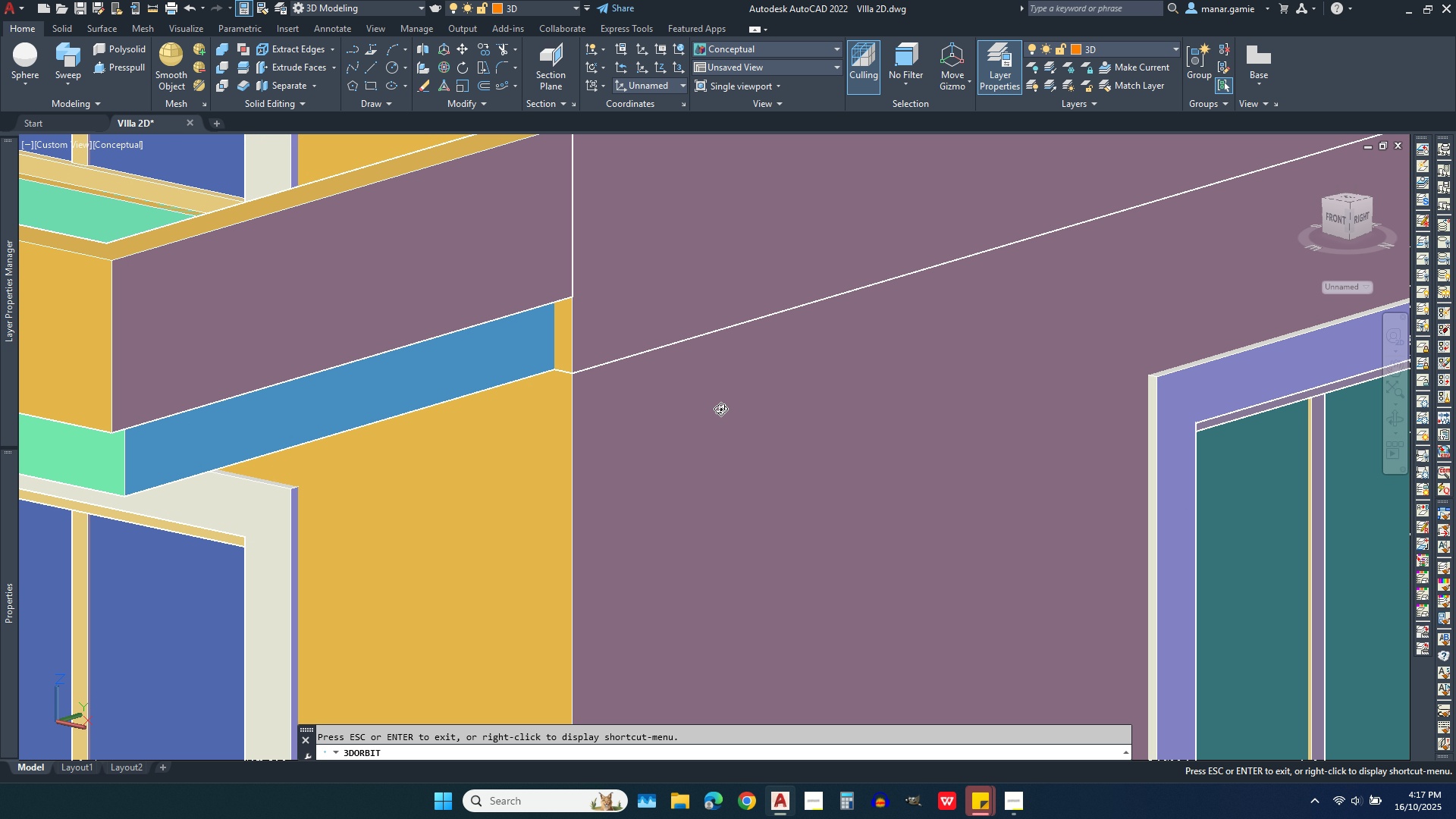 
key(Escape)
 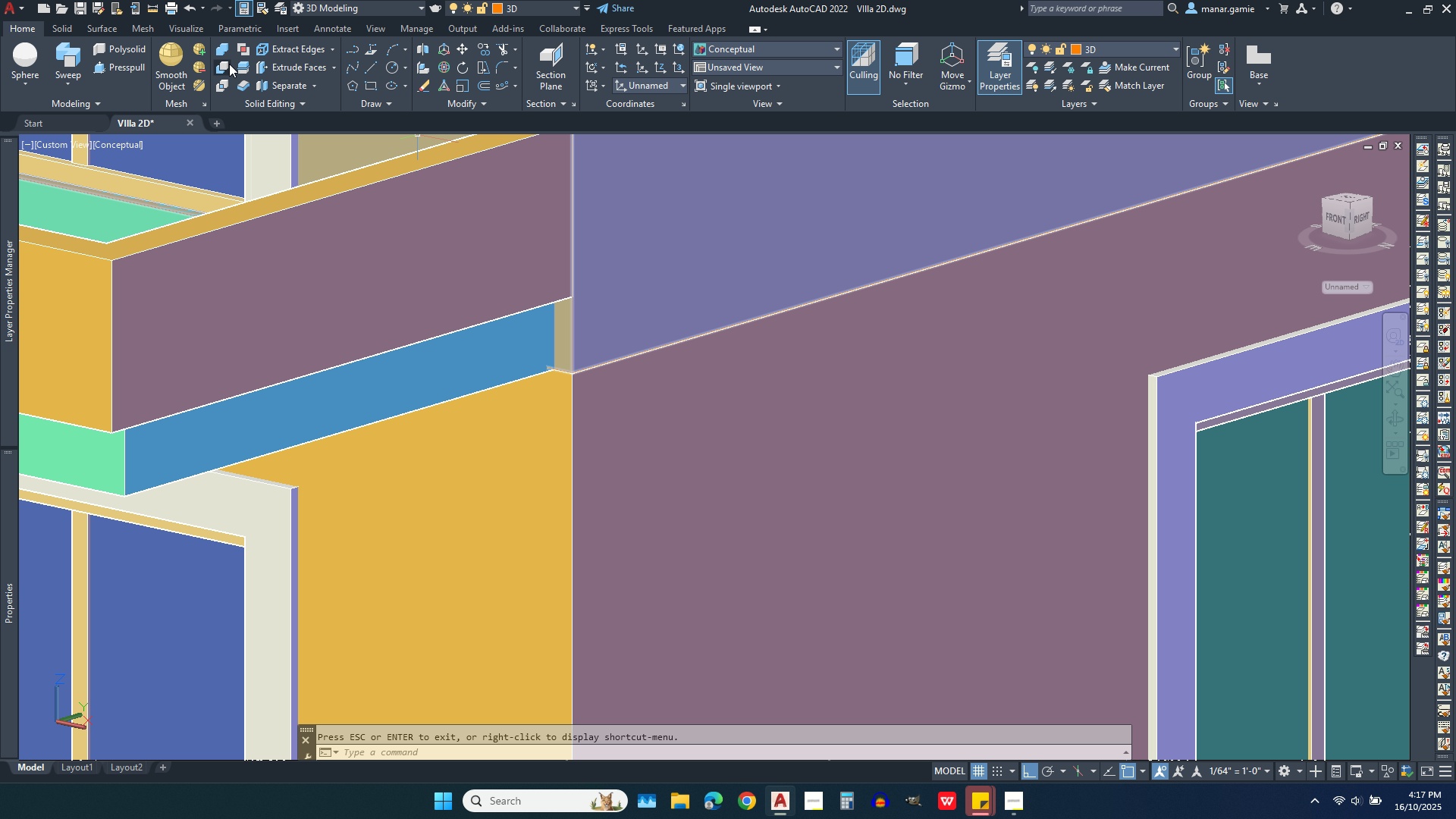 
left_click([221, 45])
 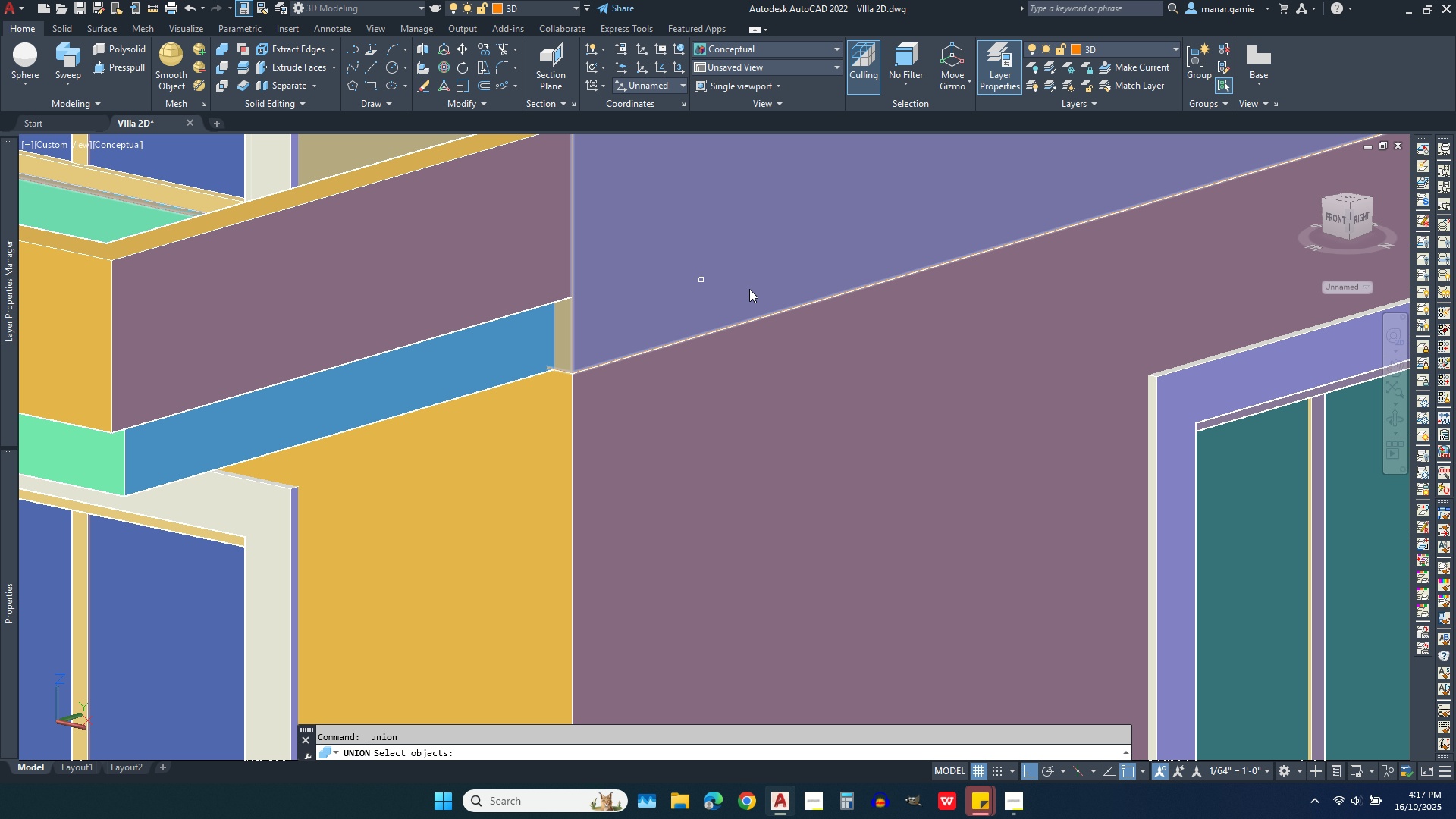 
left_click([758, 294])
 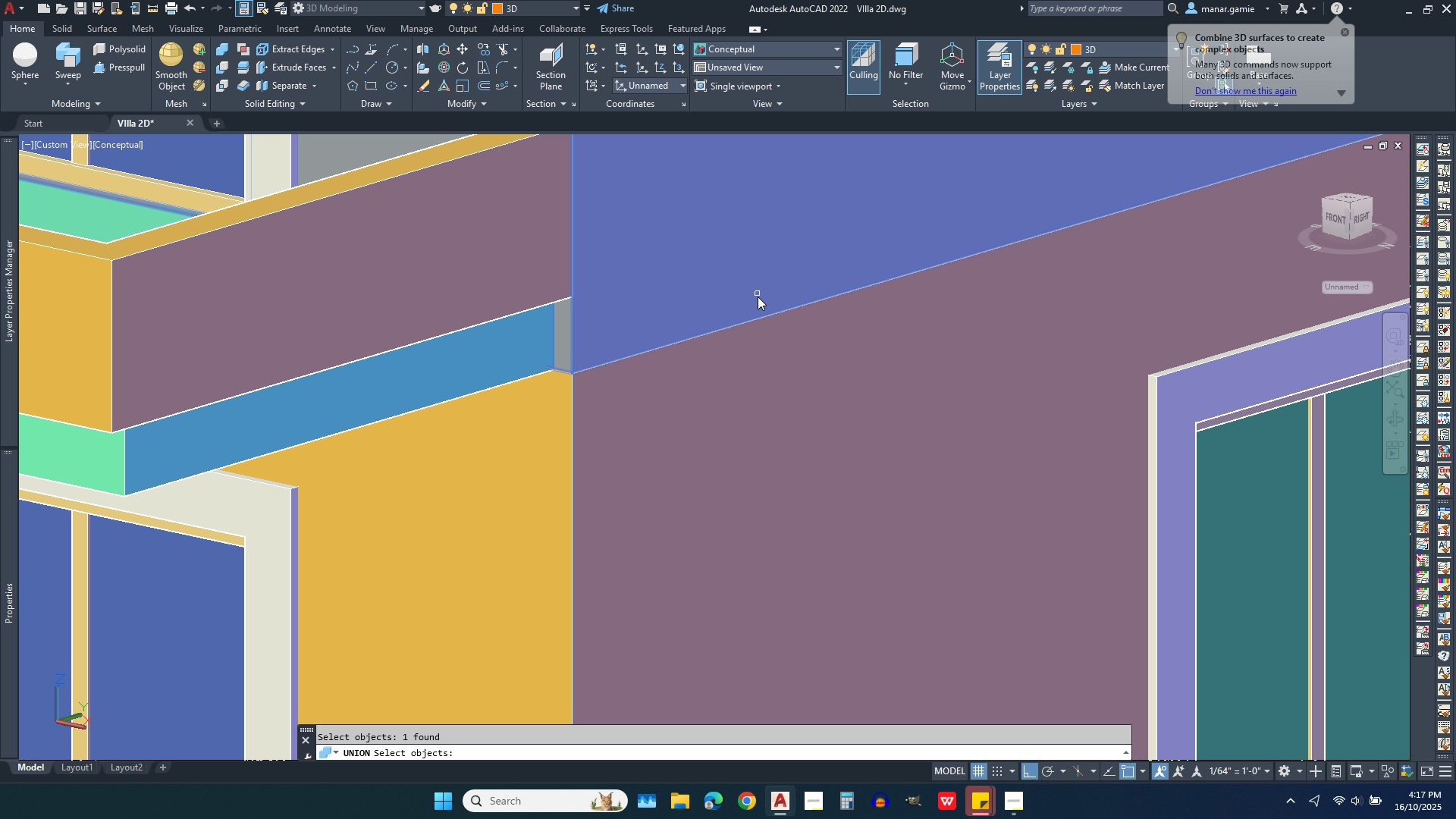 
left_click([763, 395])
 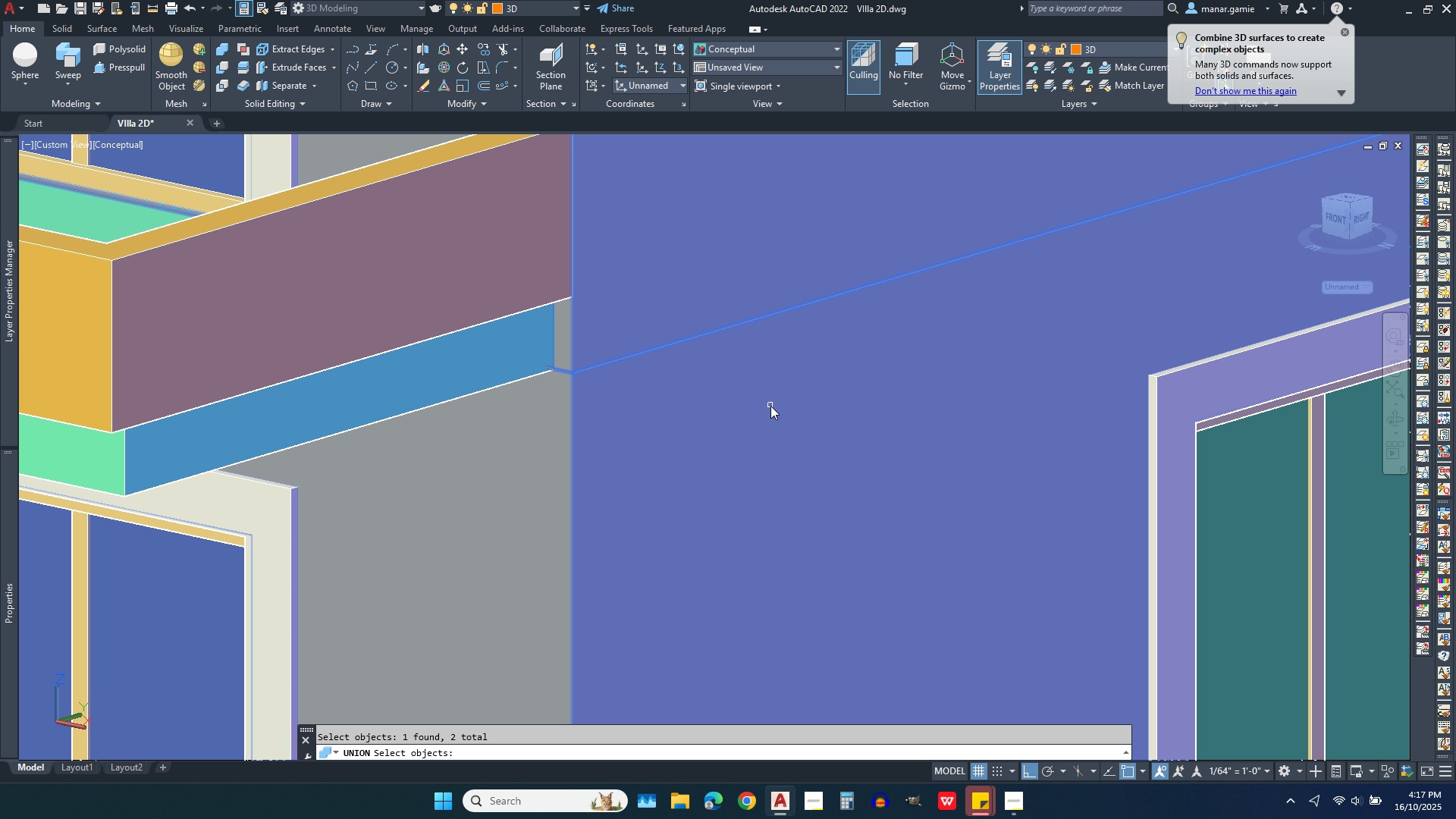 
scroll: coordinate [770, 406], scroll_direction: down, amount: 2.0
 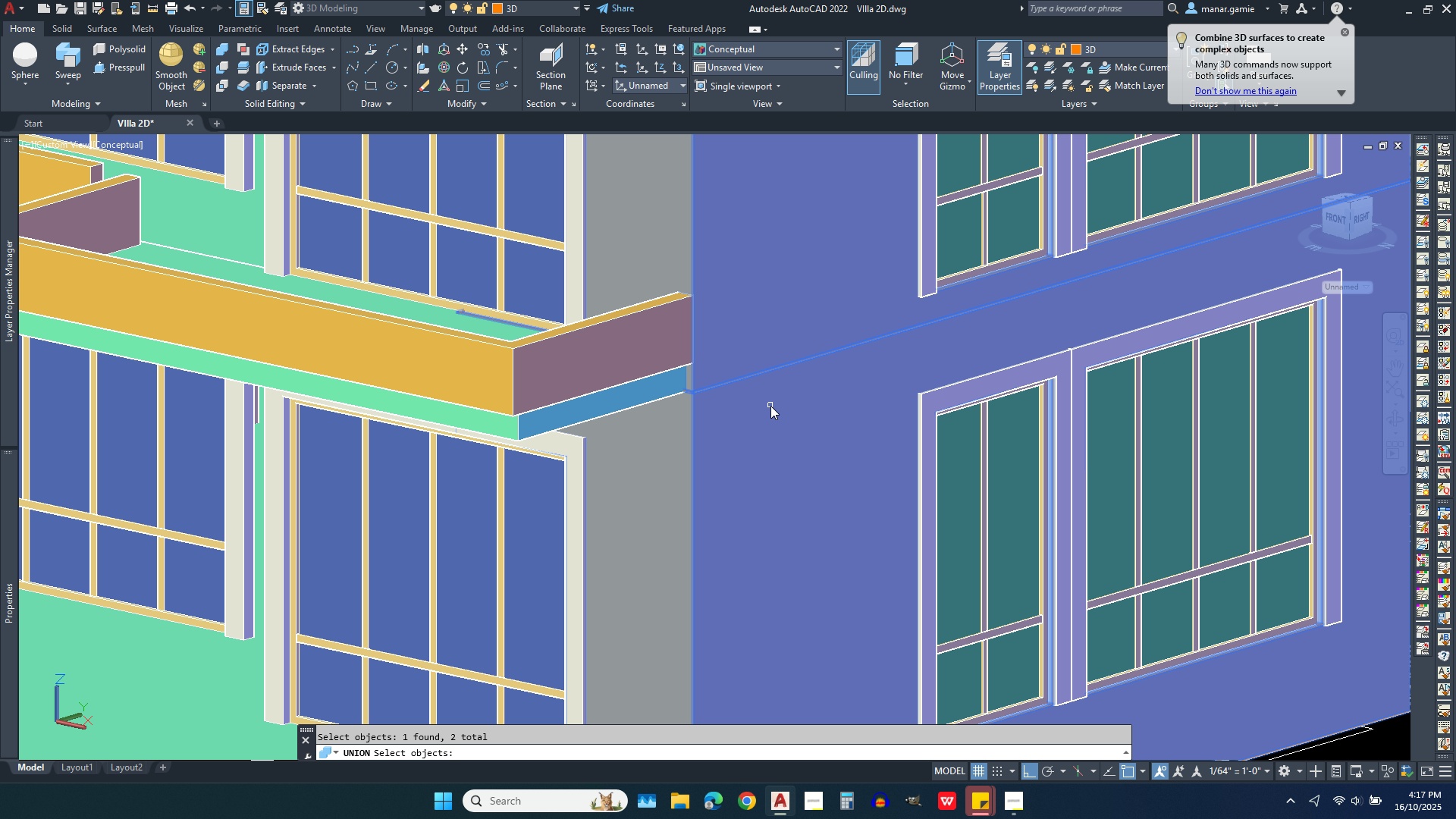 
right_click([770, 406])
 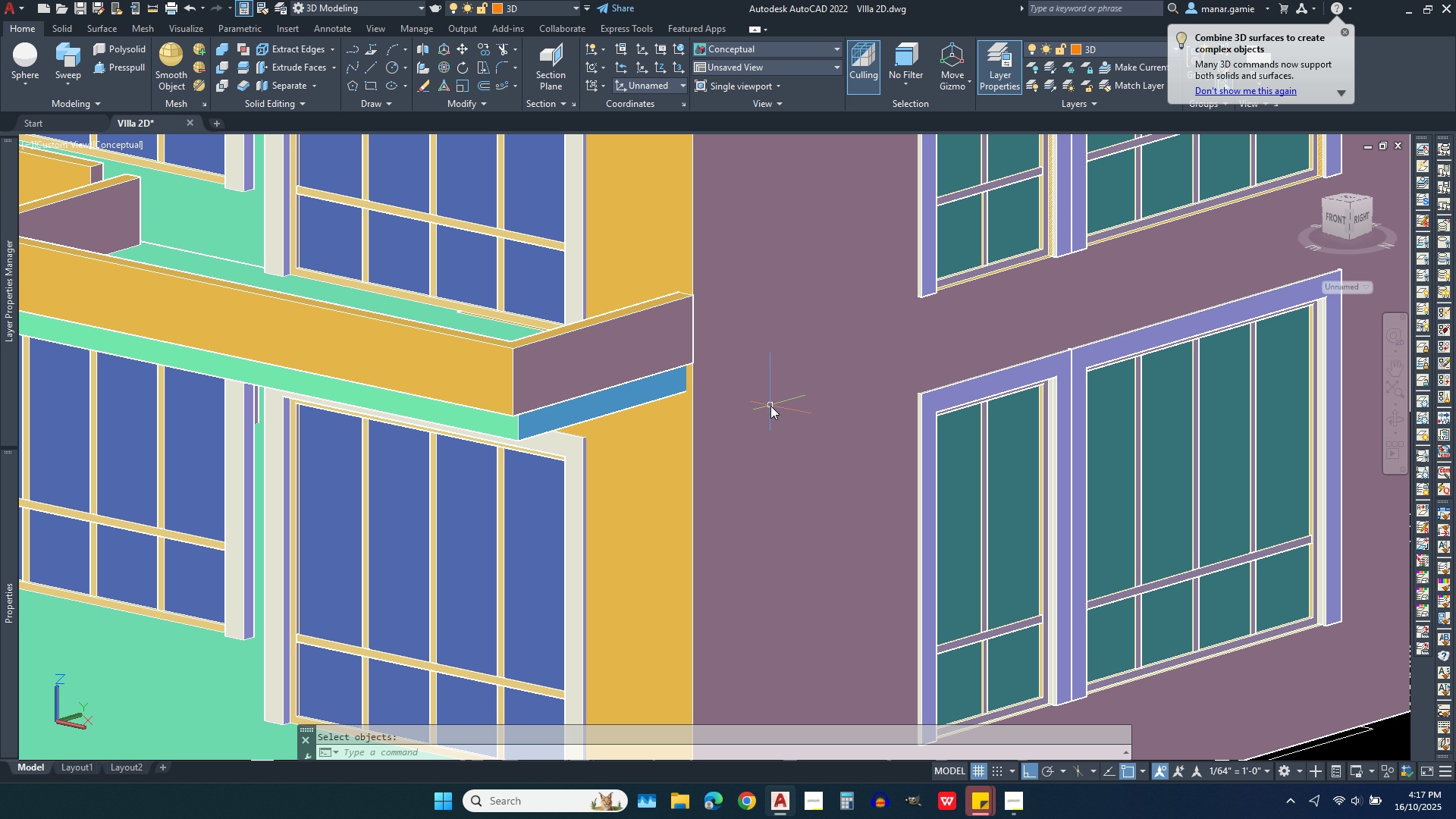 
scroll: coordinate [770, 406], scroll_direction: down, amount: 3.0
 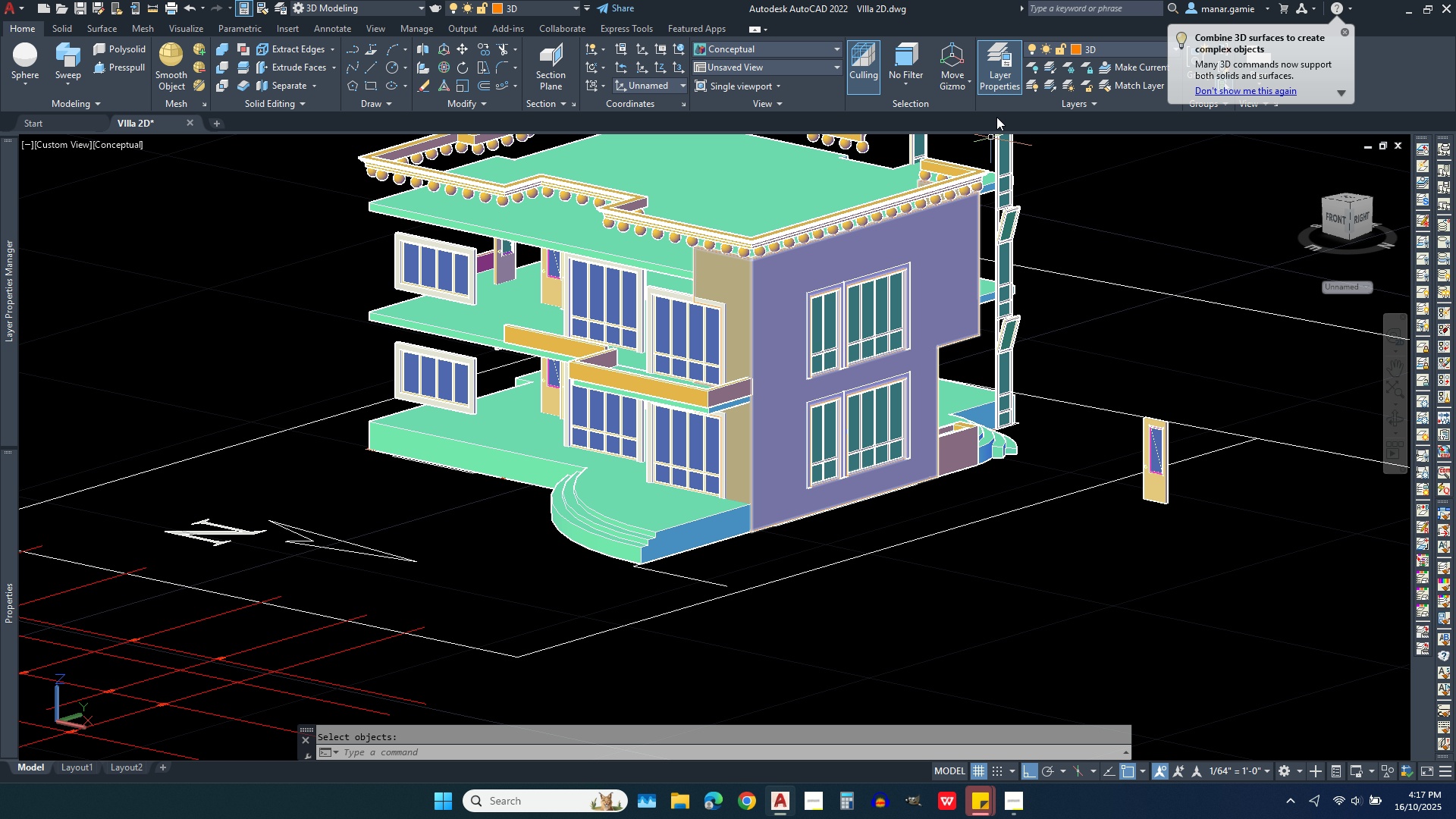 
left_click([1100, 47])
 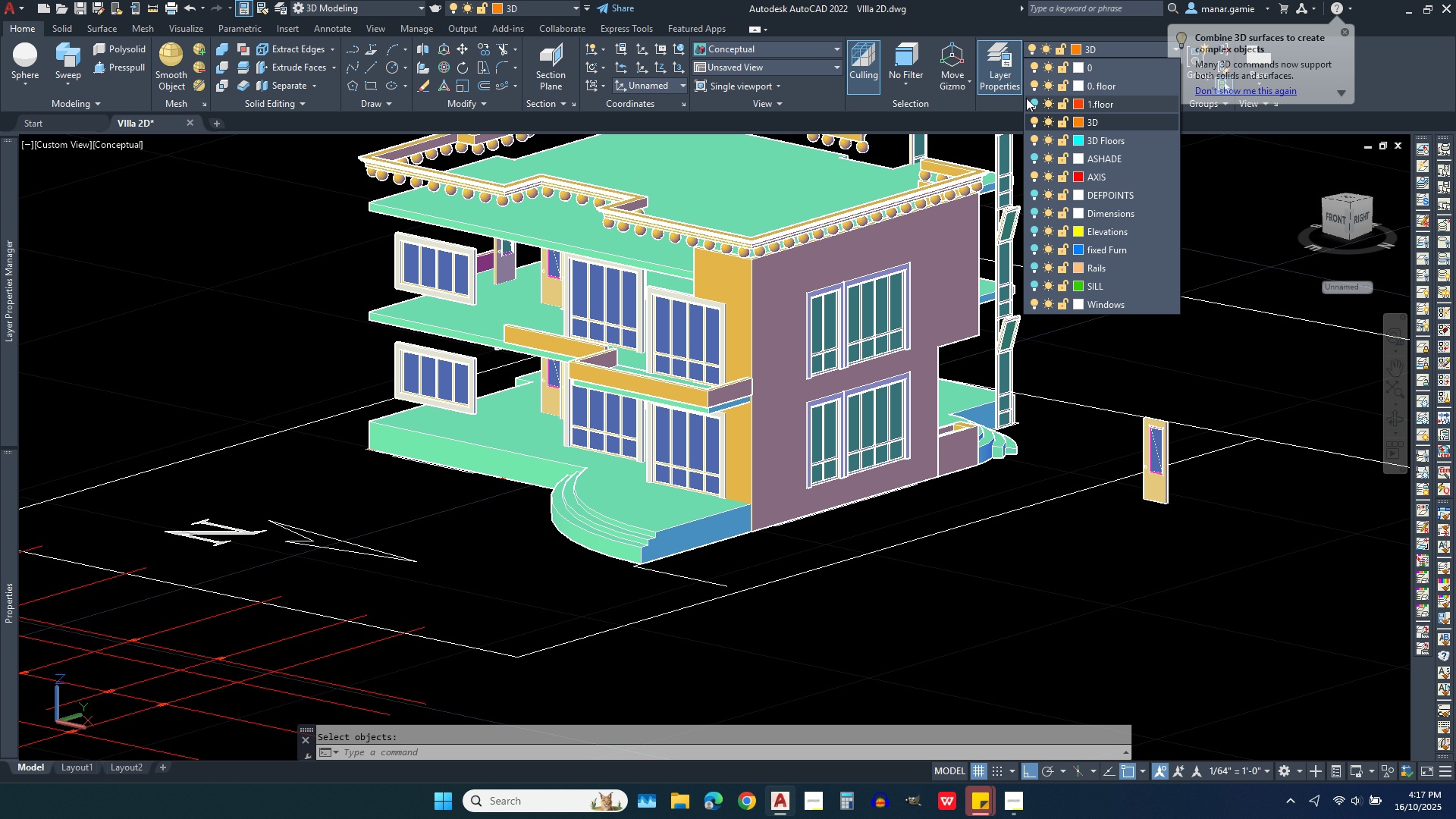 
left_click([1036, 103])
 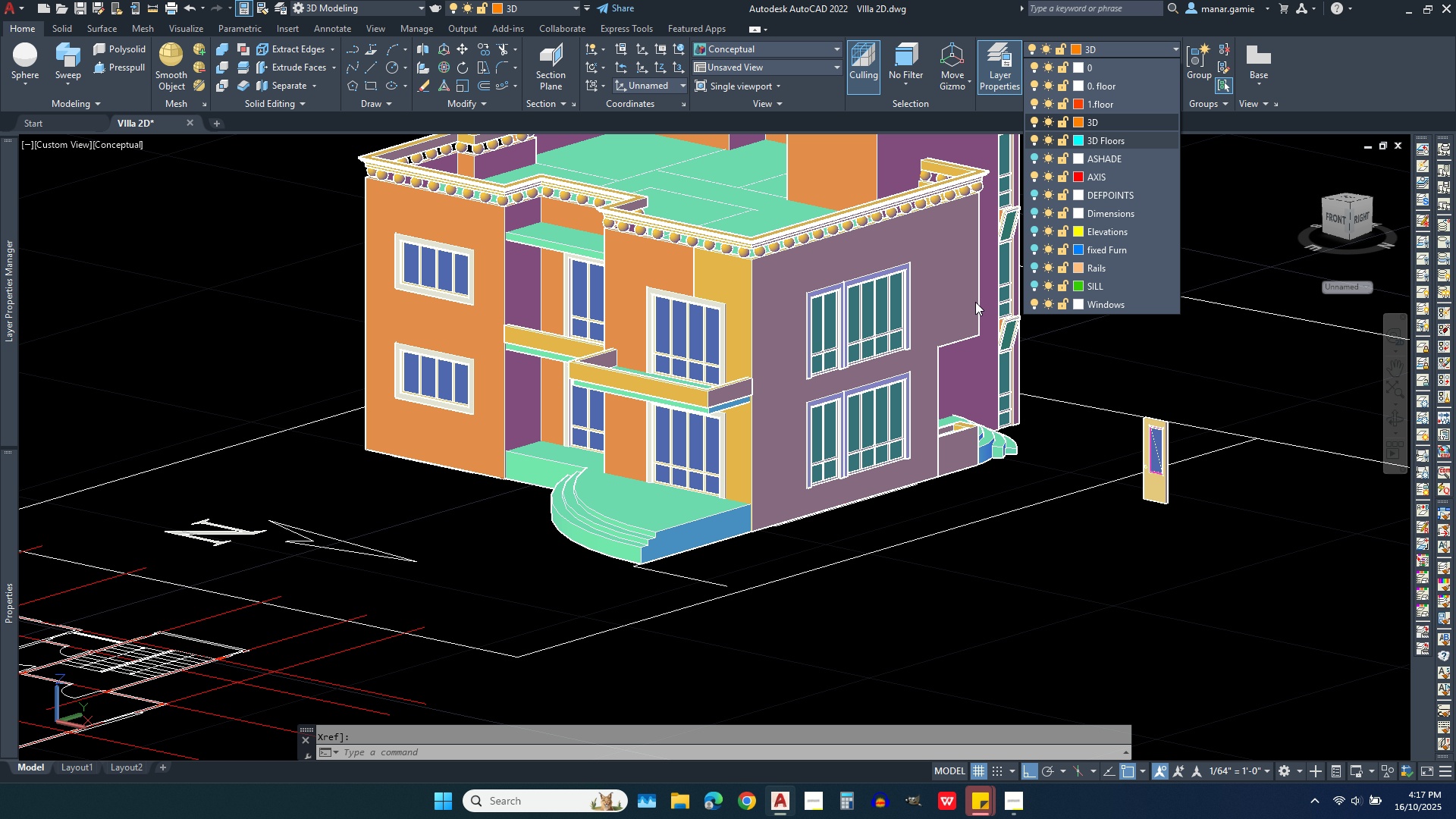 
scroll: coordinate [673, 594], scroll_direction: down, amount: 3.0
 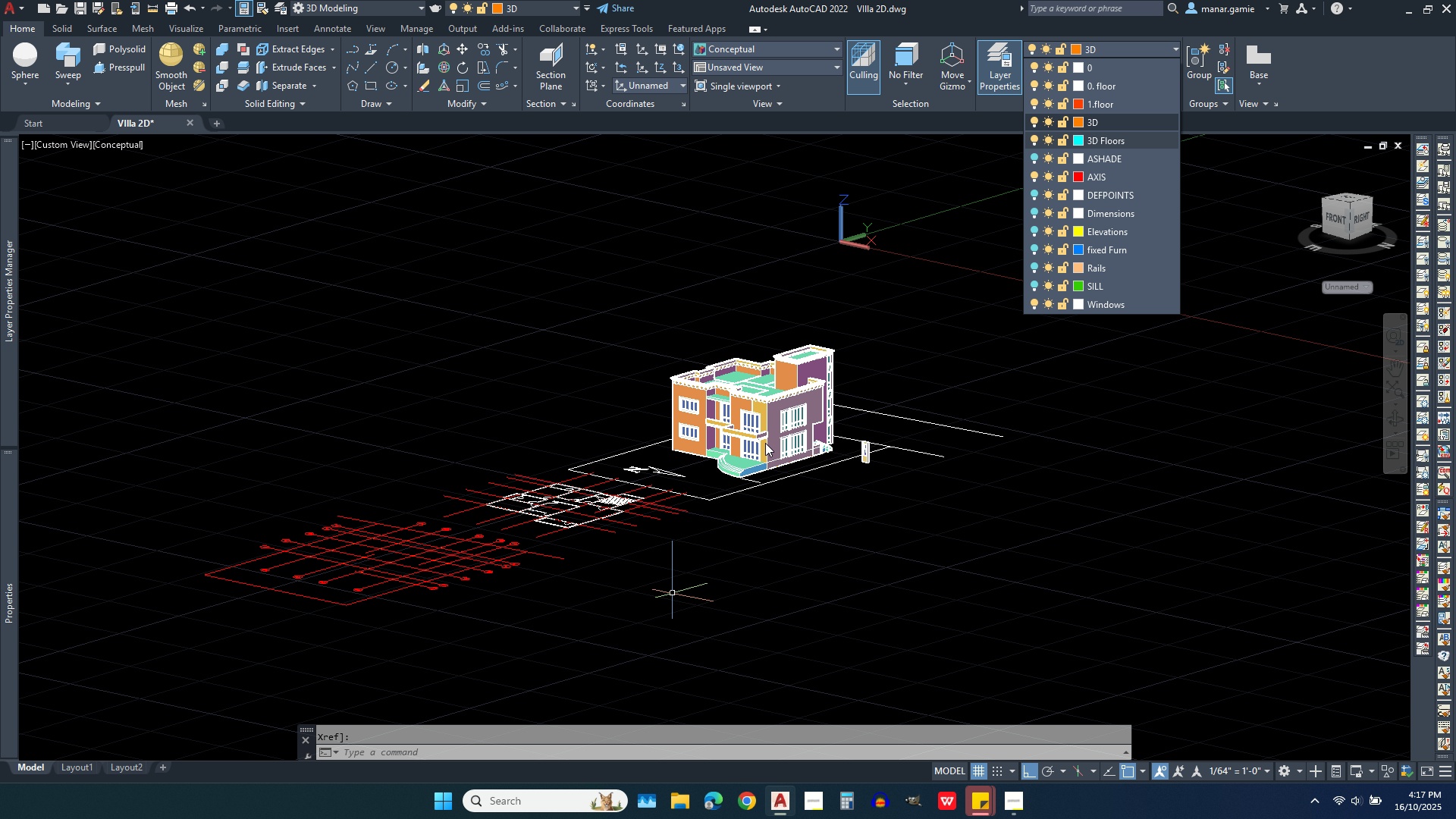 
scroll: coordinate [768, 443], scroll_direction: up, amount: 3.0
 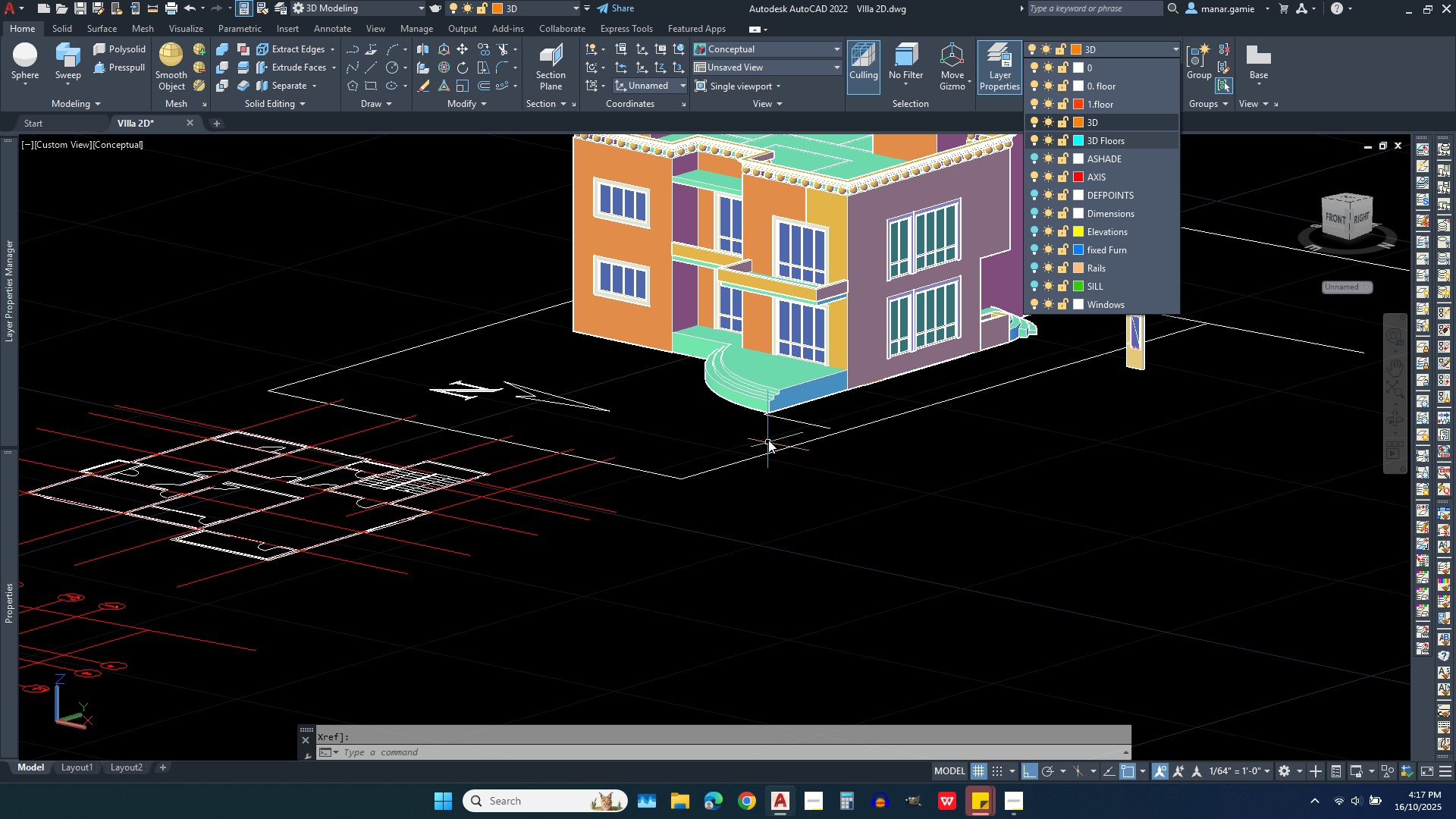 
scroll: coordinate [720, 528], scroll_direction: down, amount: 1.0
 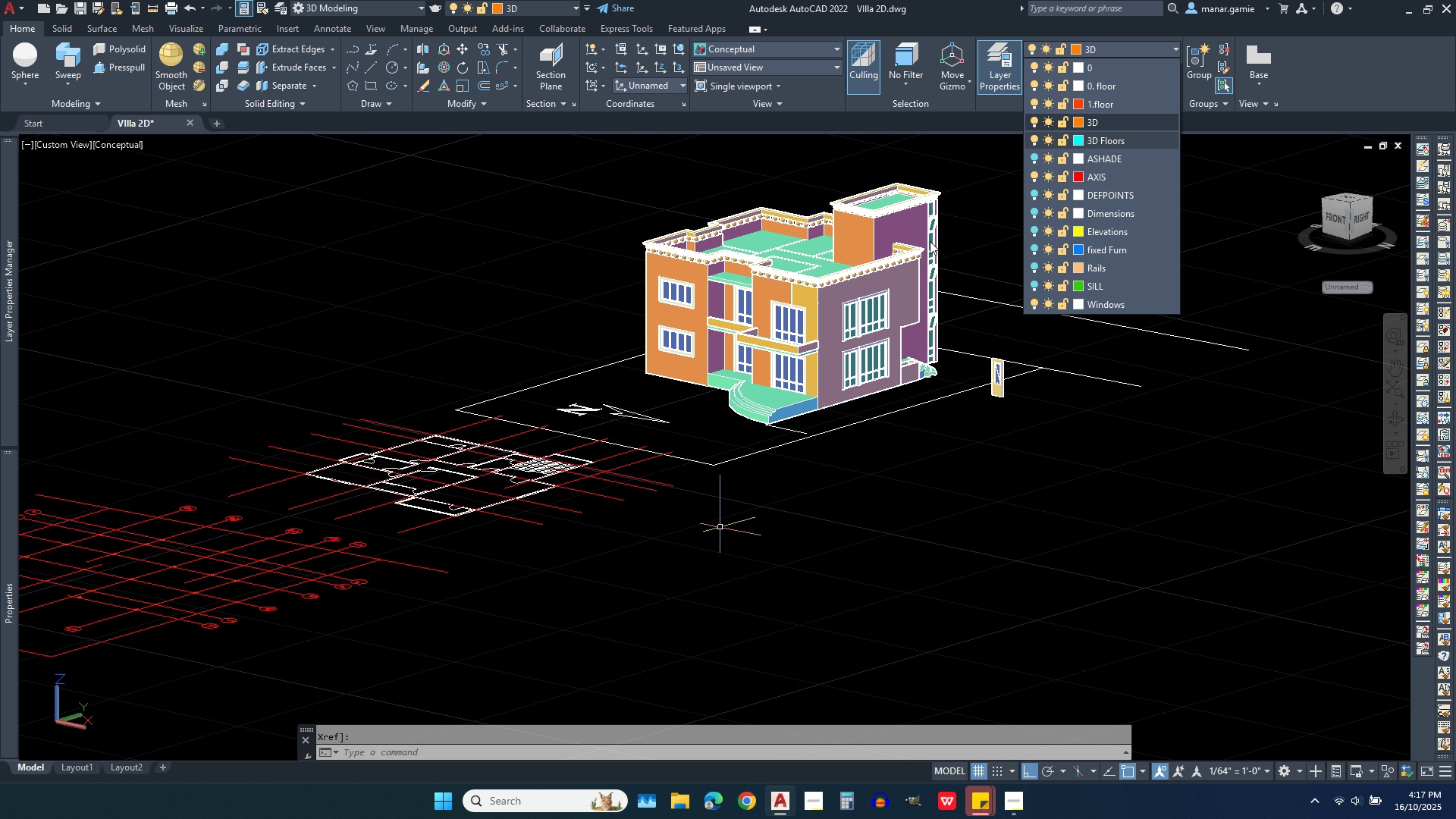 
left_click([962, 180])
 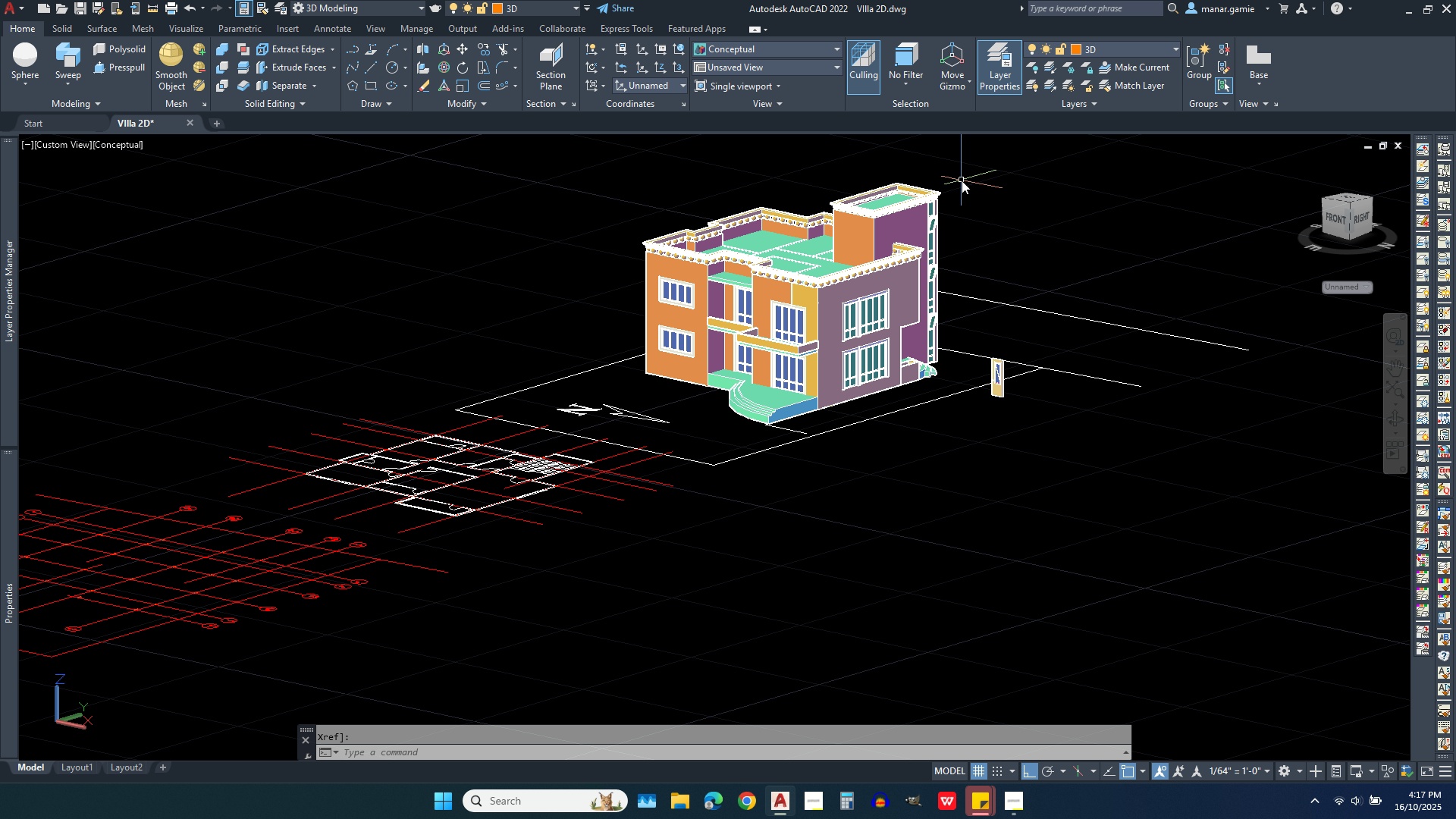 
scroll: coordinate [962, 180], scroll_direction: up, amount: 3.0
 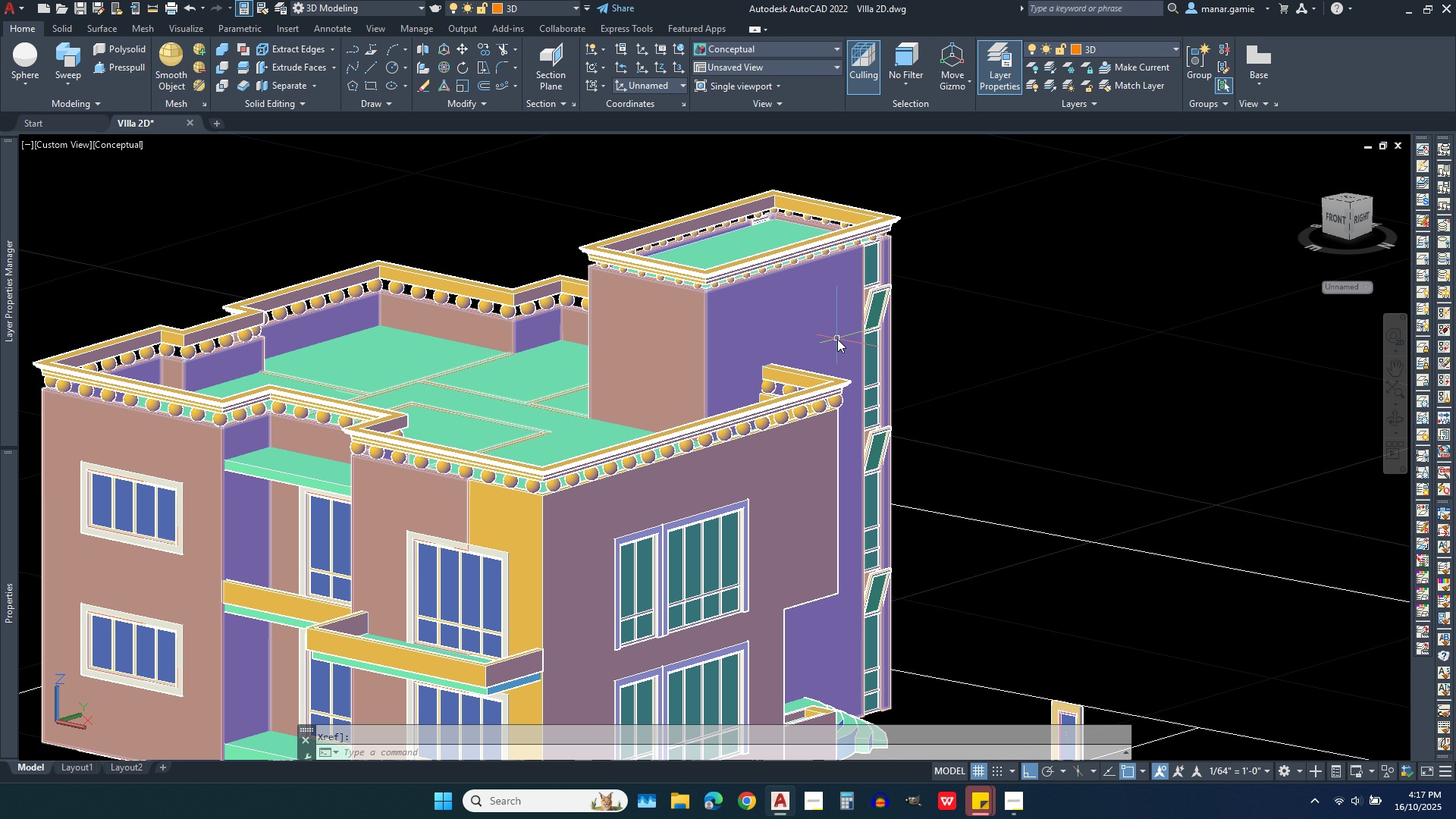 
key(Escape)
 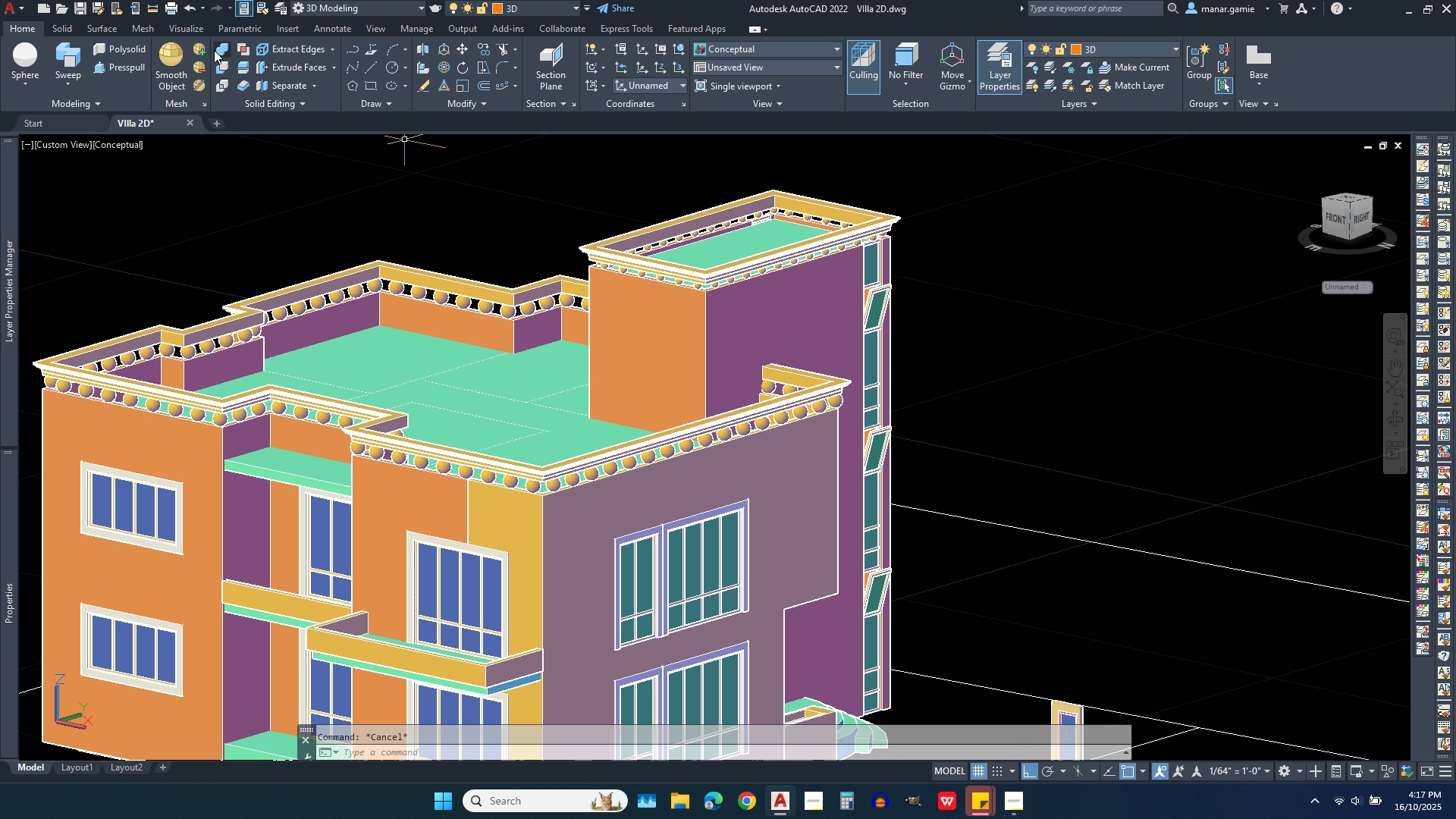 
wait(5.24)
 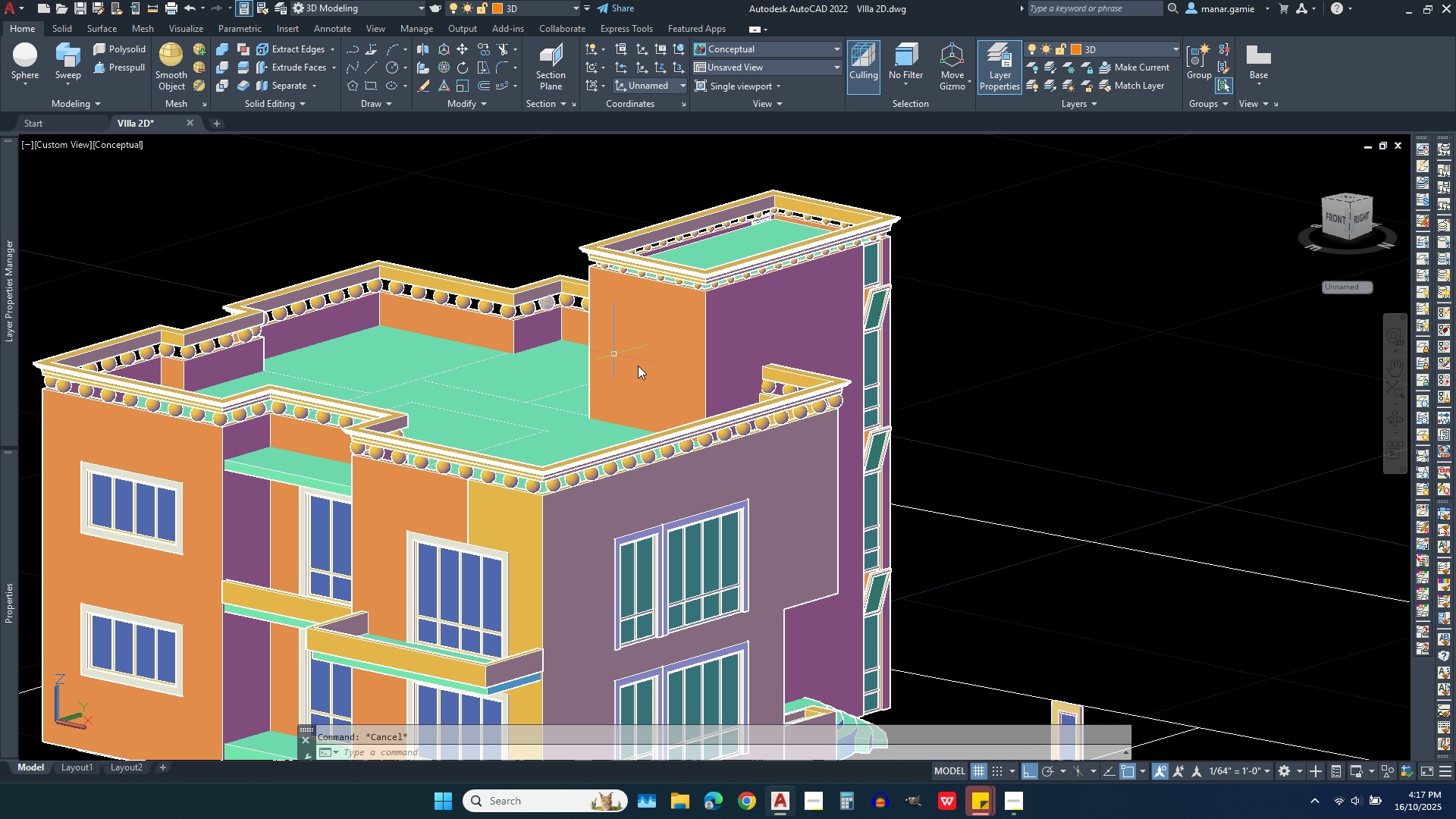 
left_click([770, 324])
 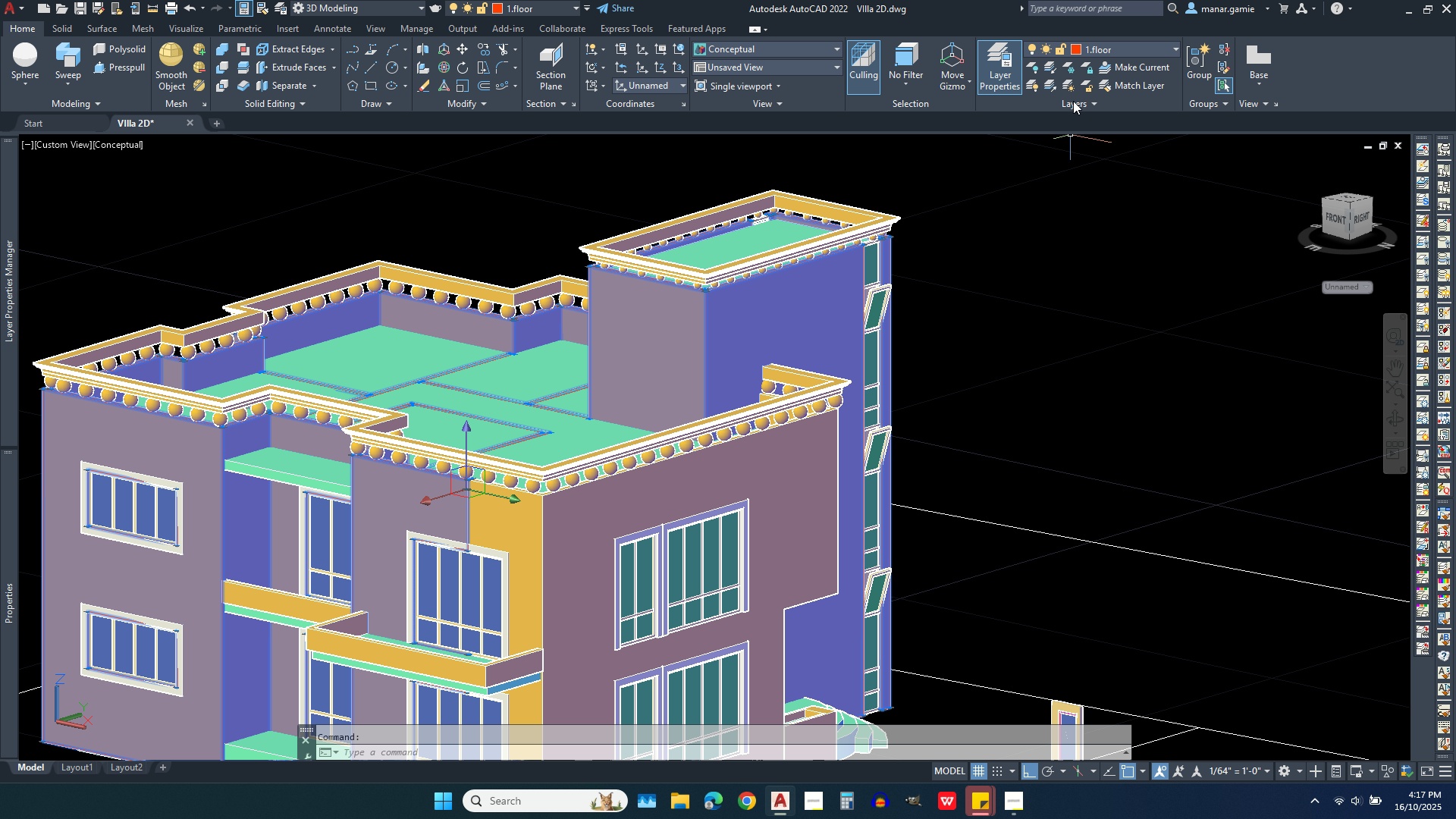 
left_click([1150, 50])
 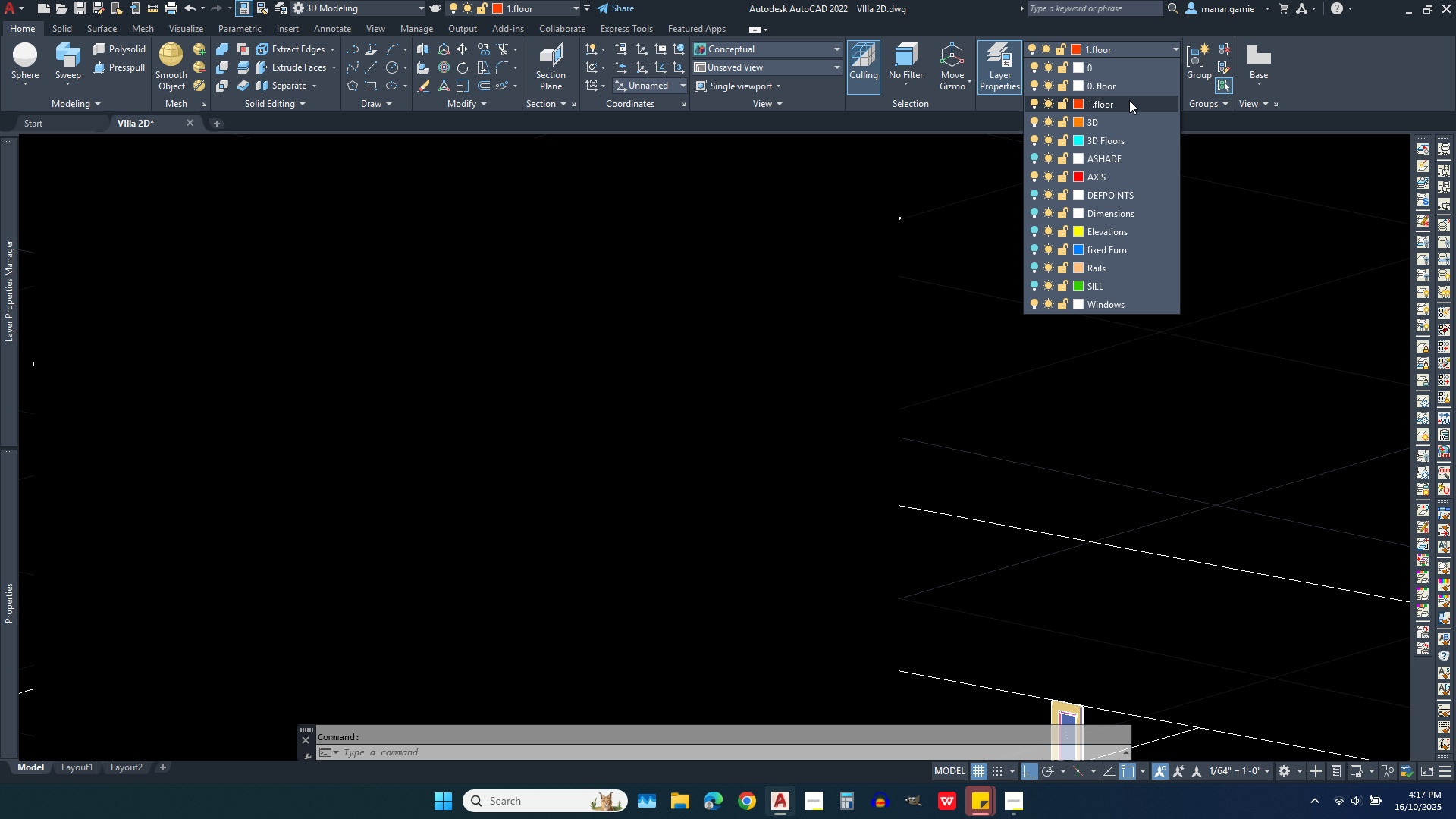 
left_click([1129, 121])
 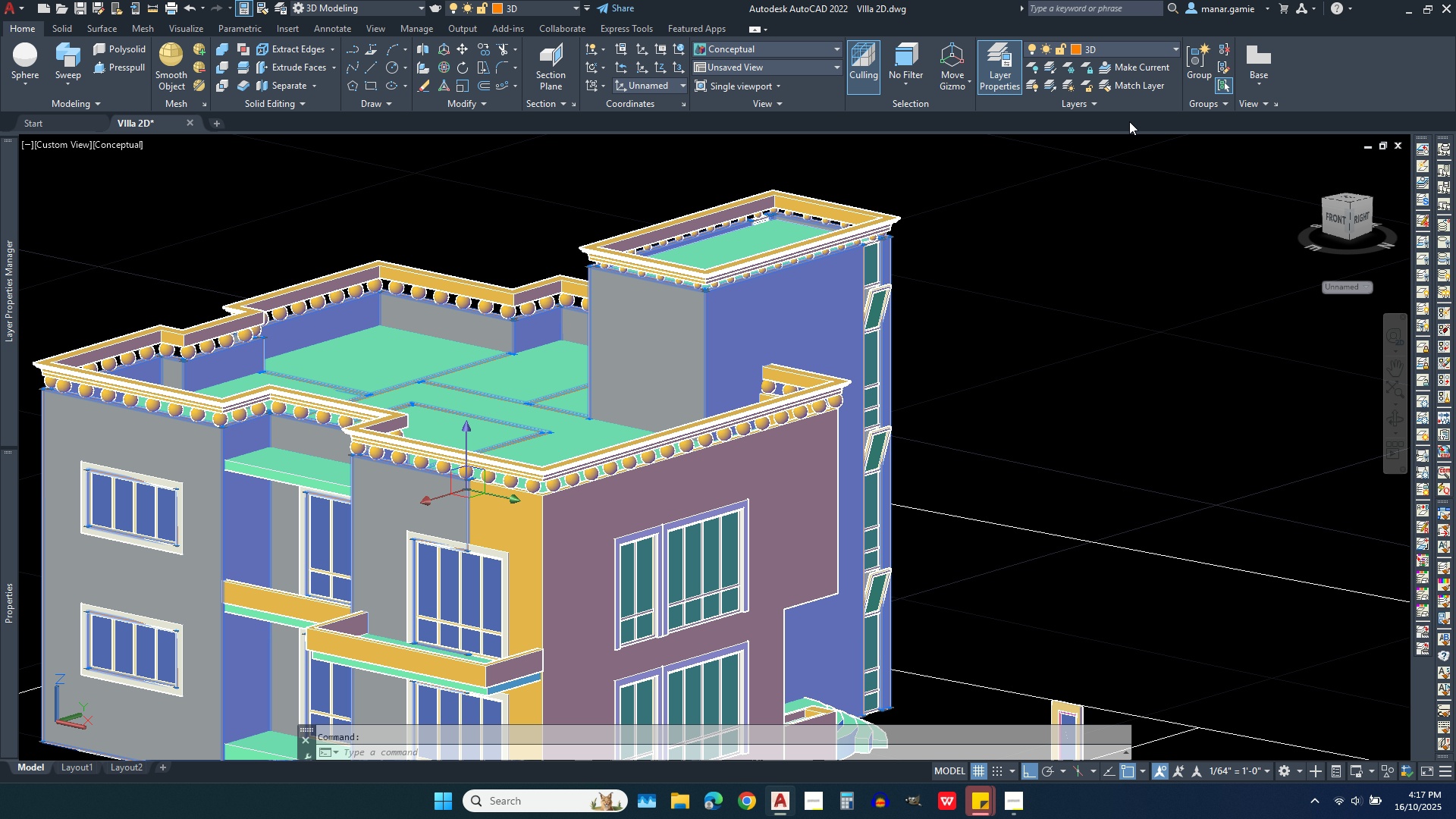 
key(Escape)
 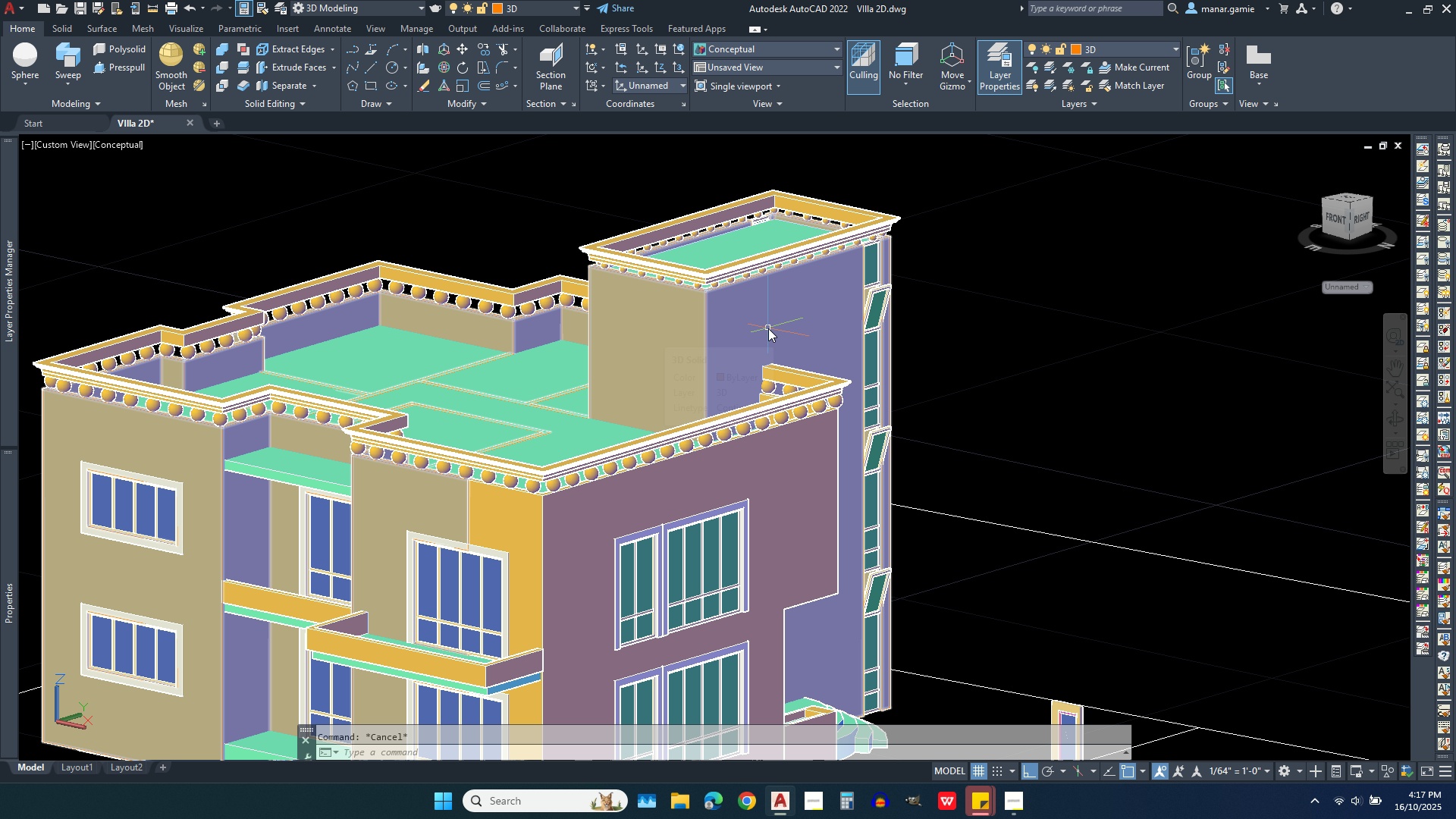 
left_click([768, 328])
 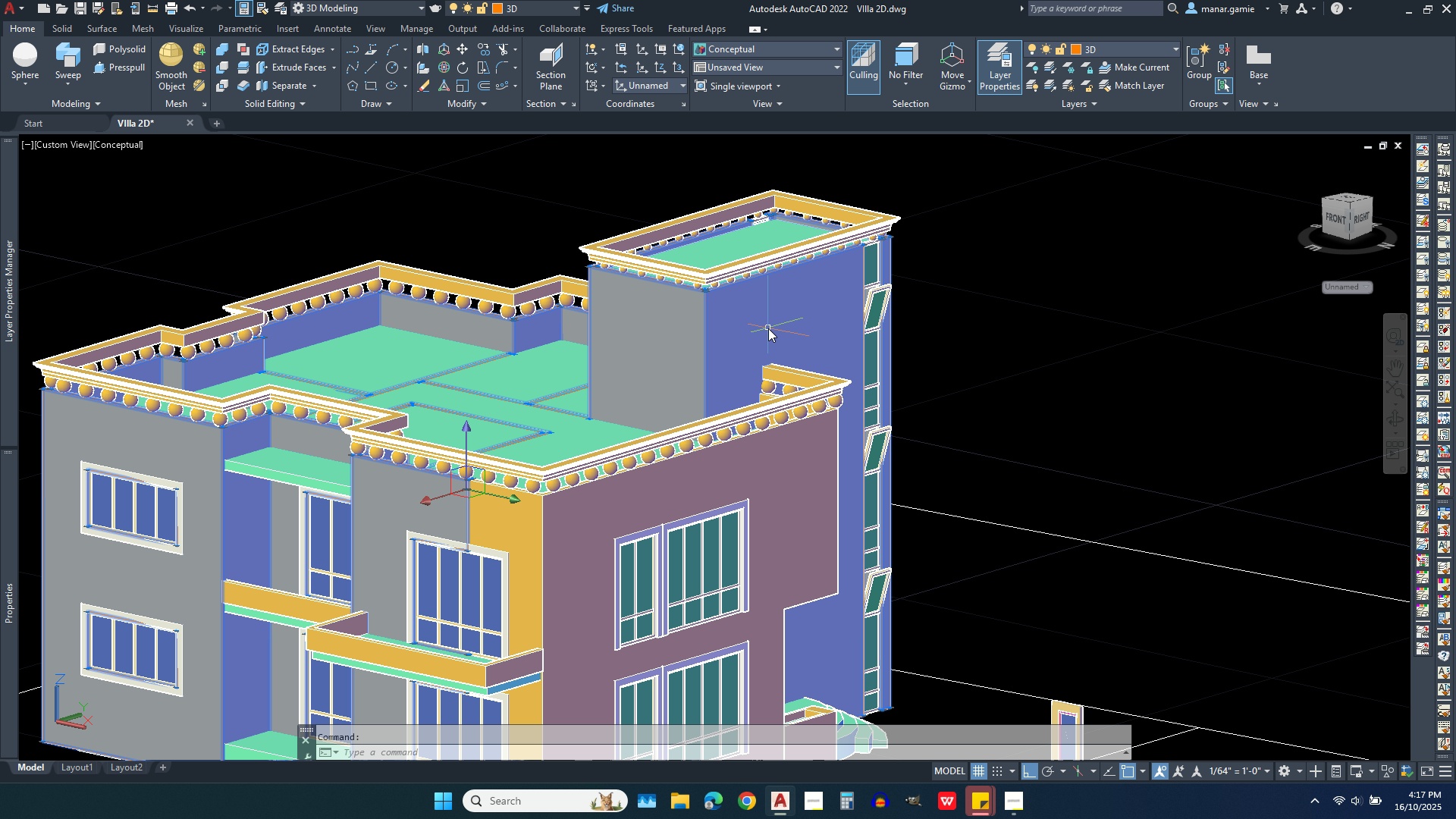 
key(Escape)
 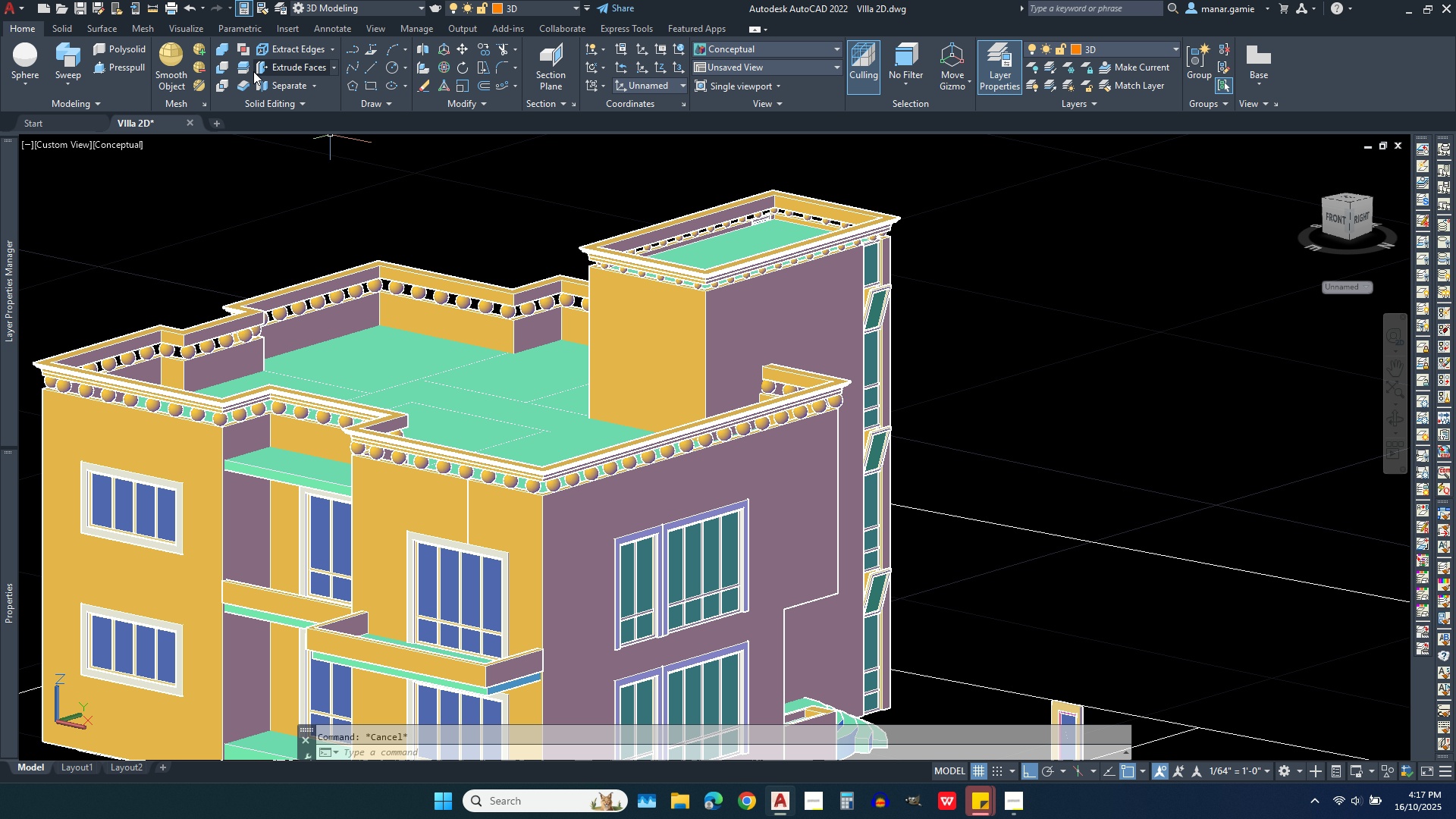 
left_click([221, 48])
 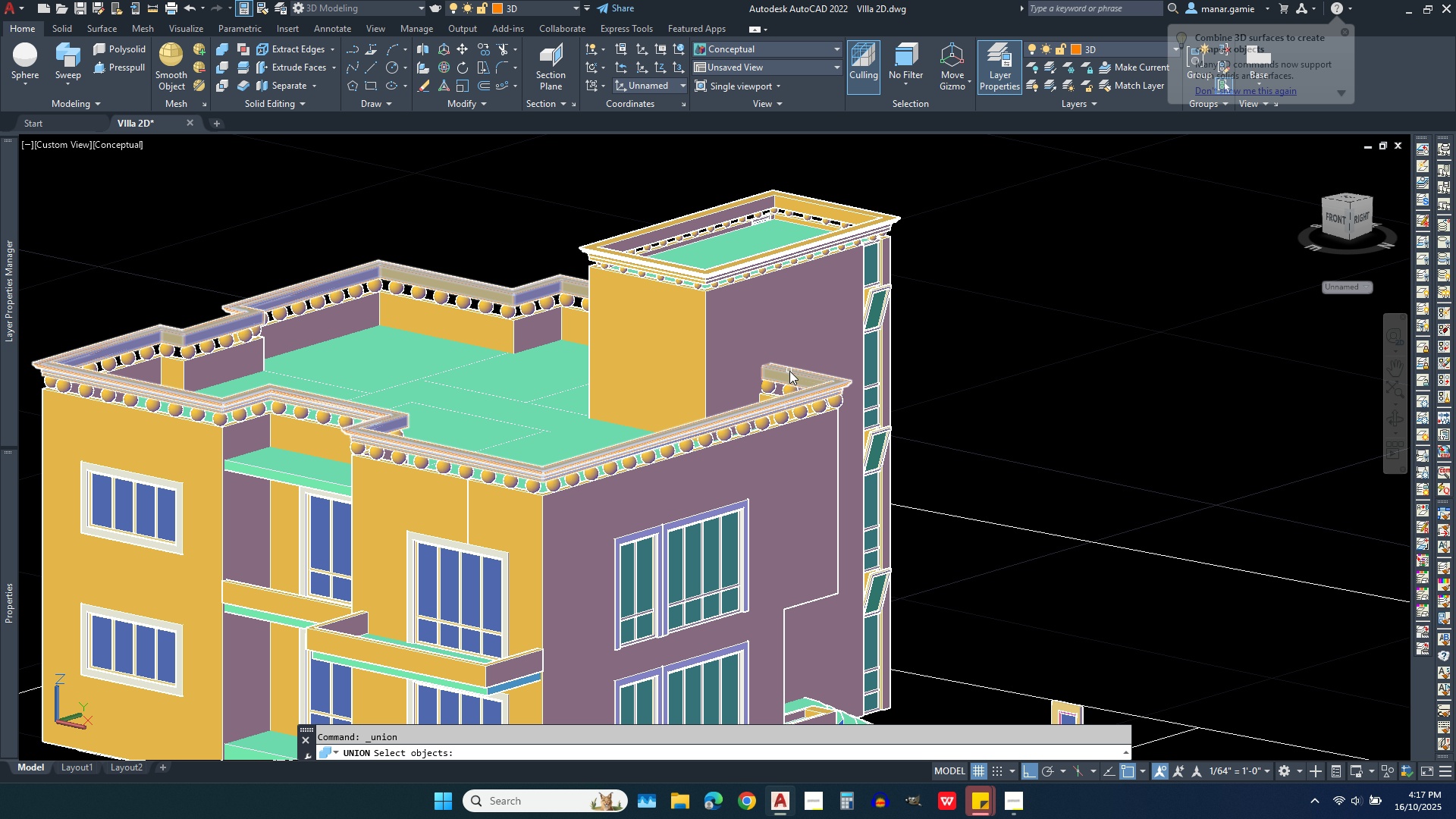 
left_click([763, 331])
 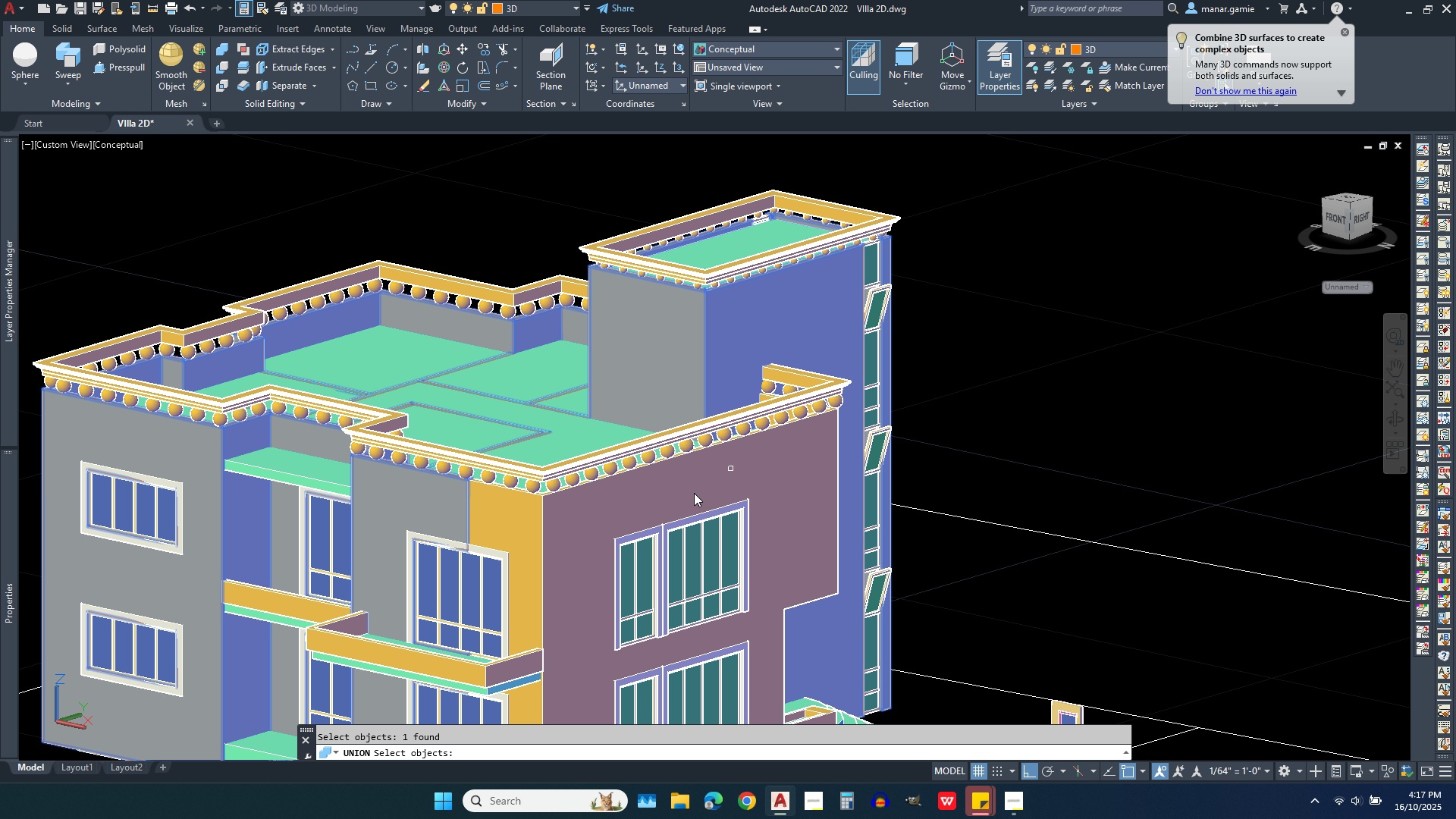 
left_click([582, 525])
 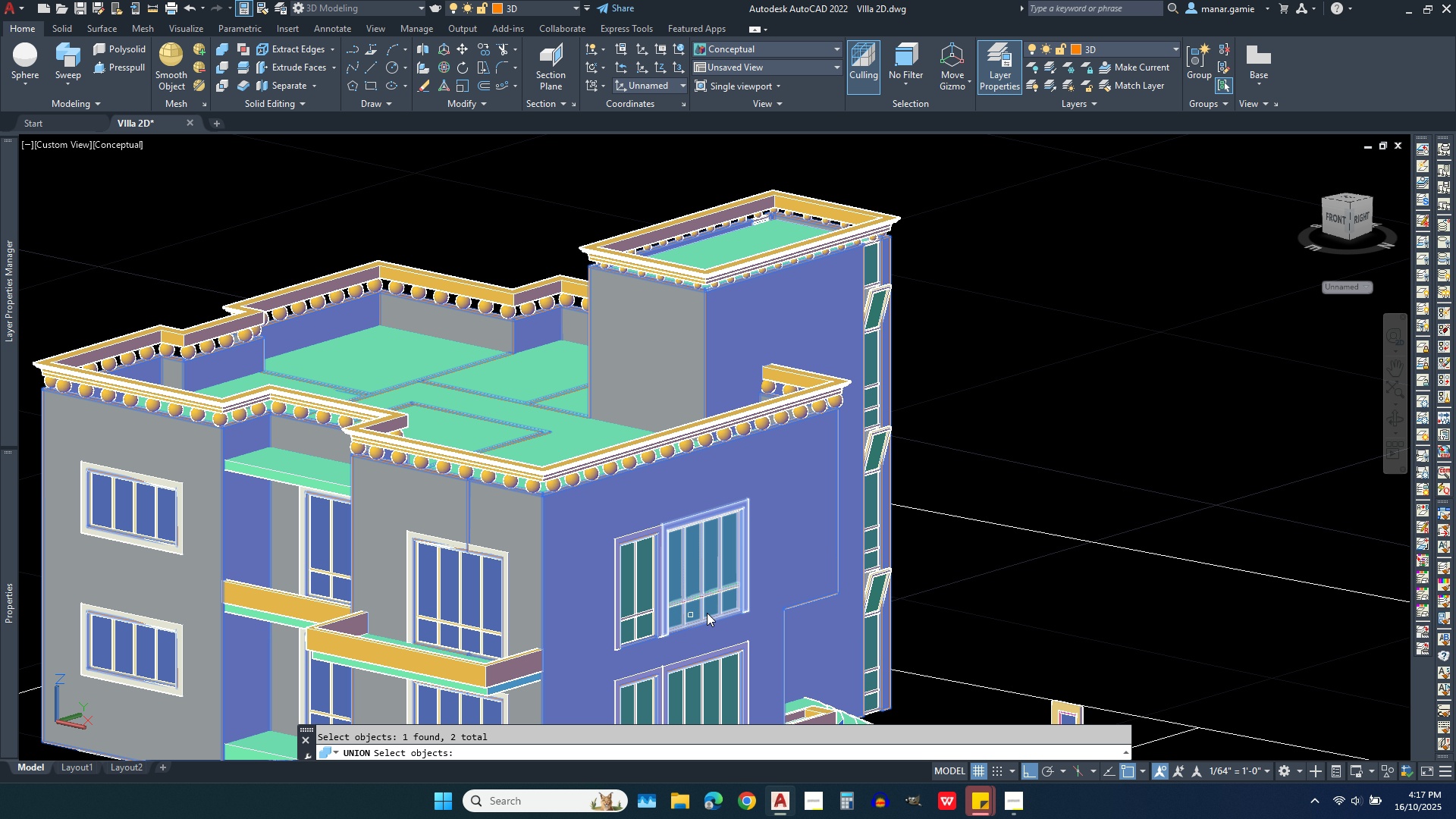 
wait(7.09)
 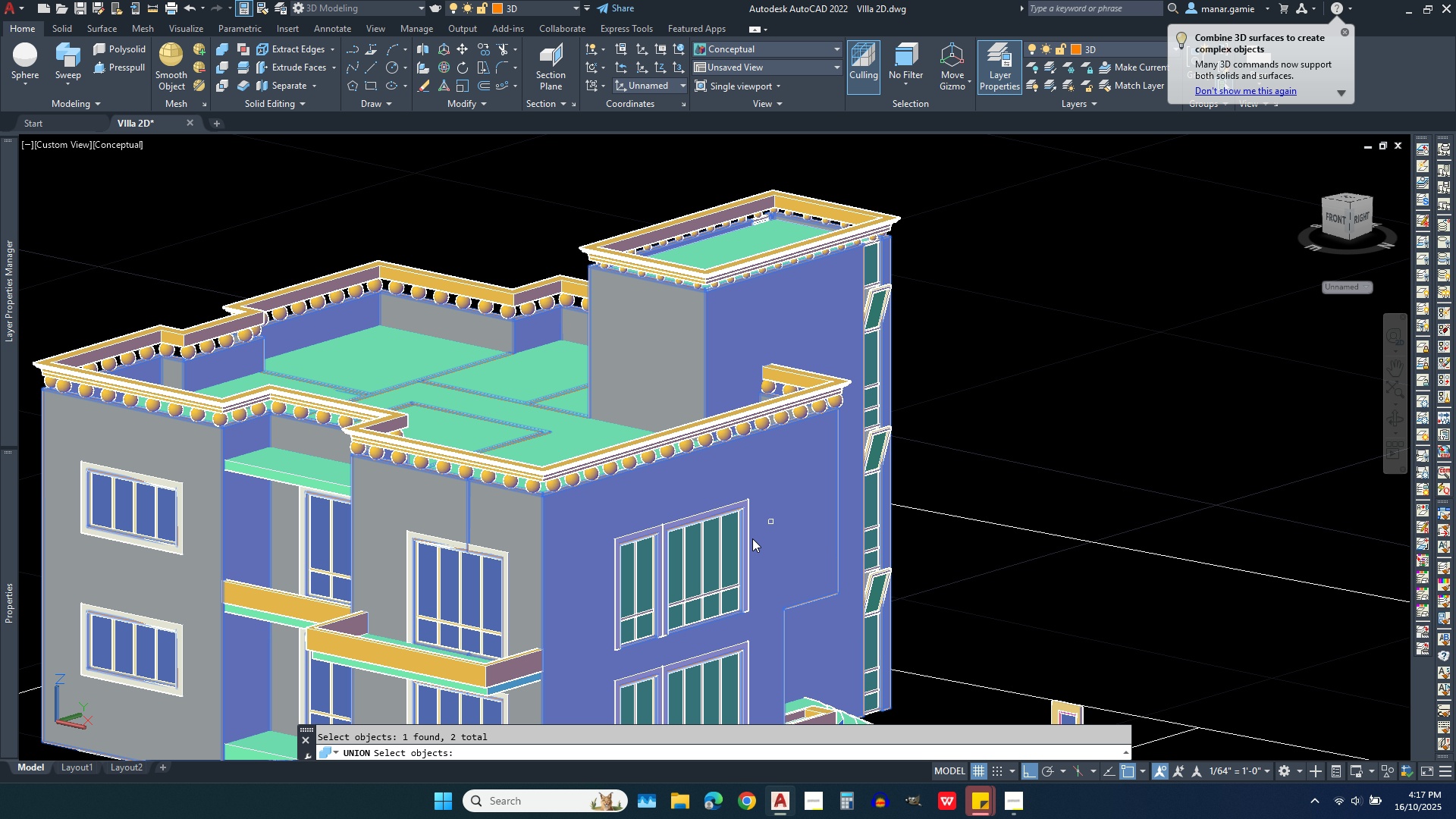 
right_click([1039, 432])
 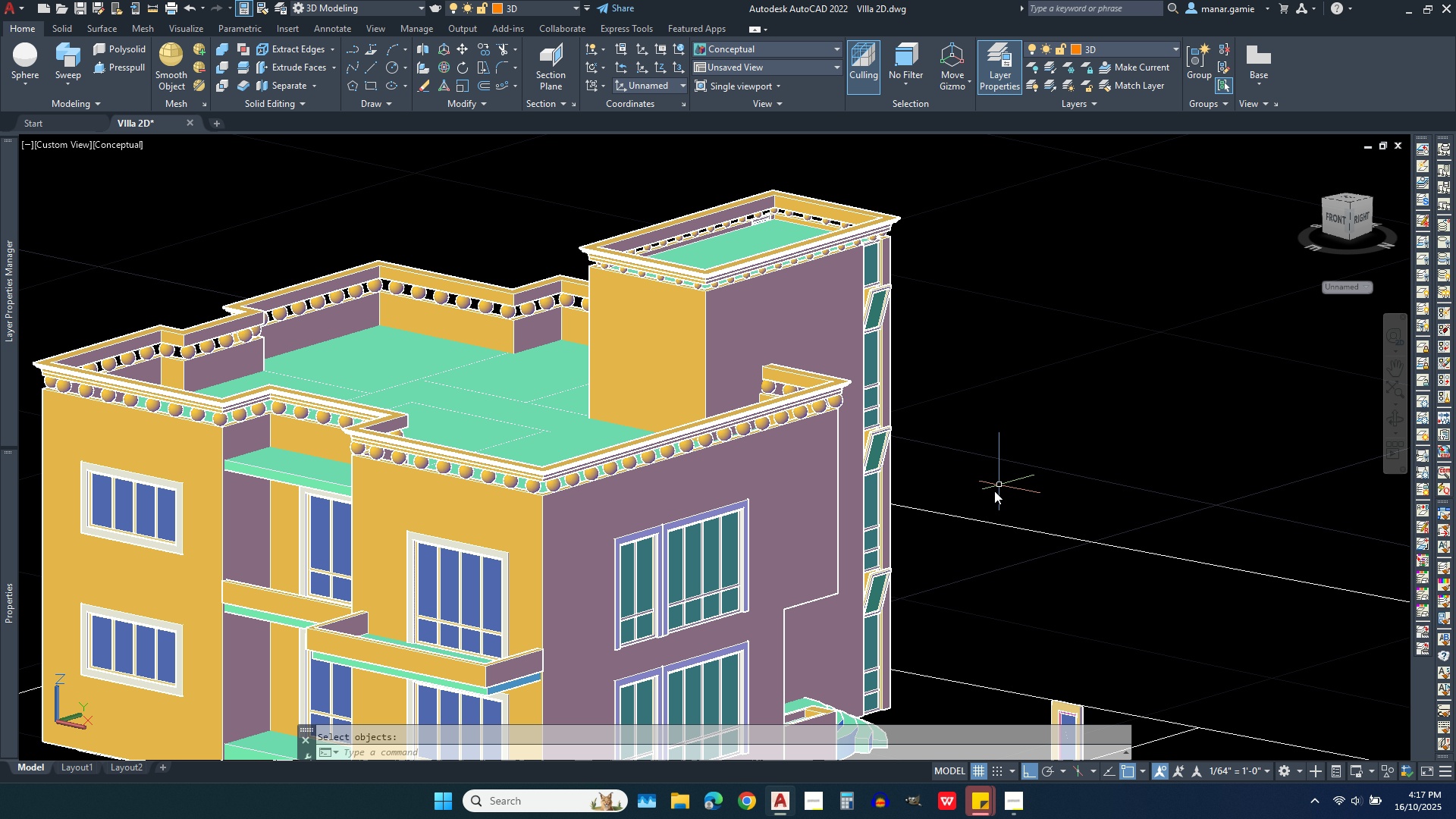 
scroll: coordinate [943, 438], scroll_direction: down, amount: 1.0
 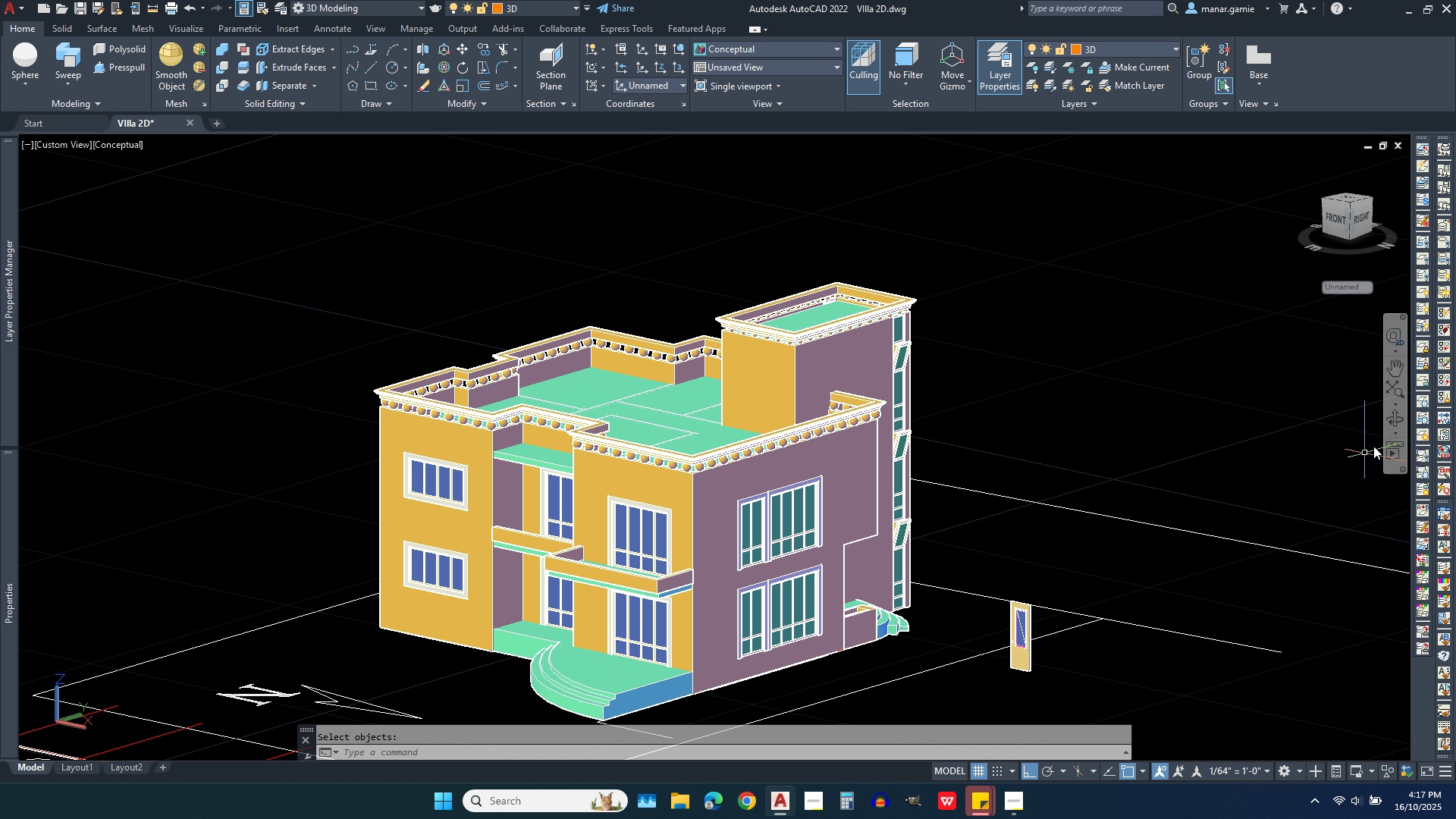 
left_click([1392, 419])
 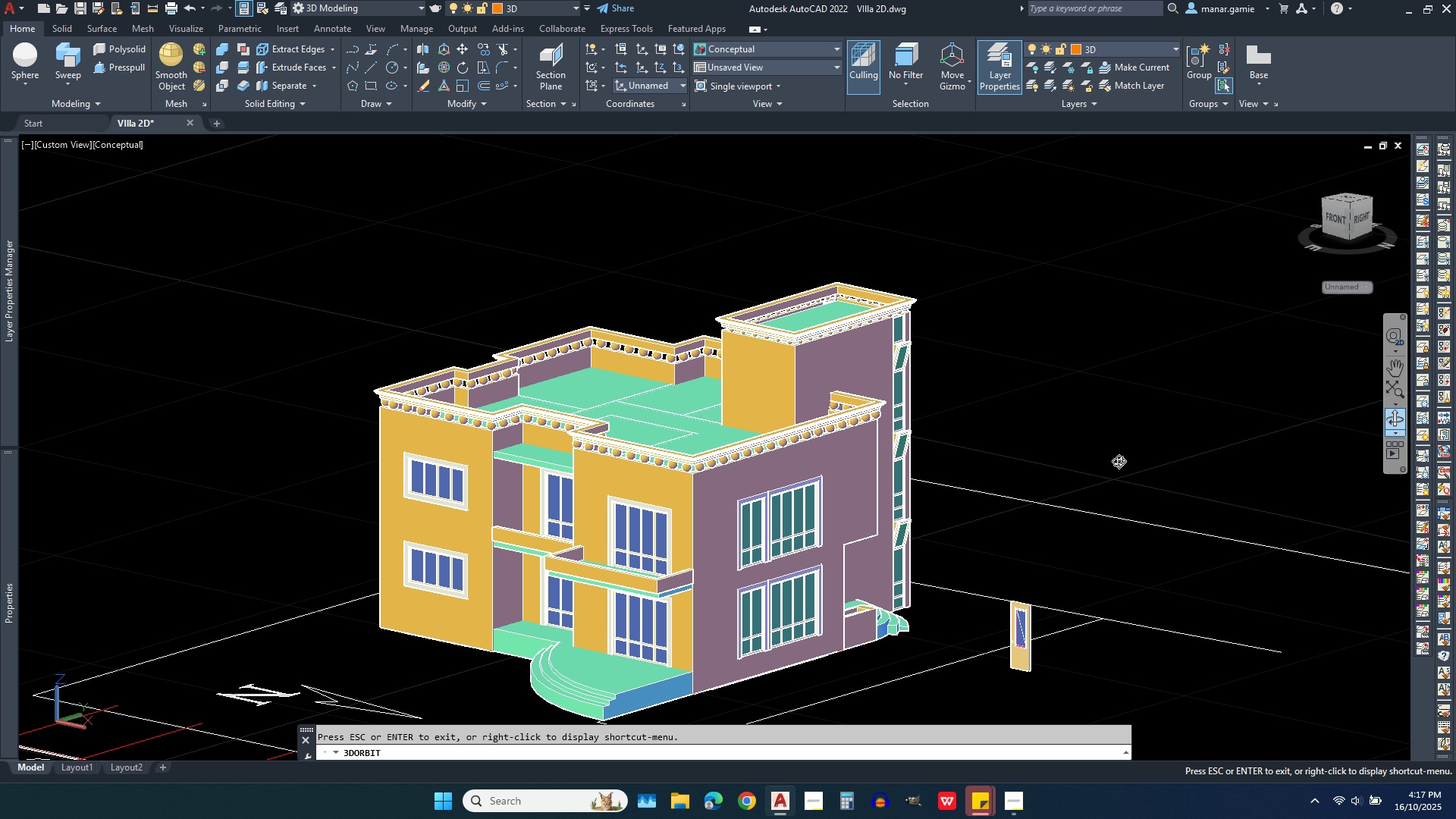 
left_click_drag(start_coordinate=[1010, 485], to_coordinate=[755, 480])
 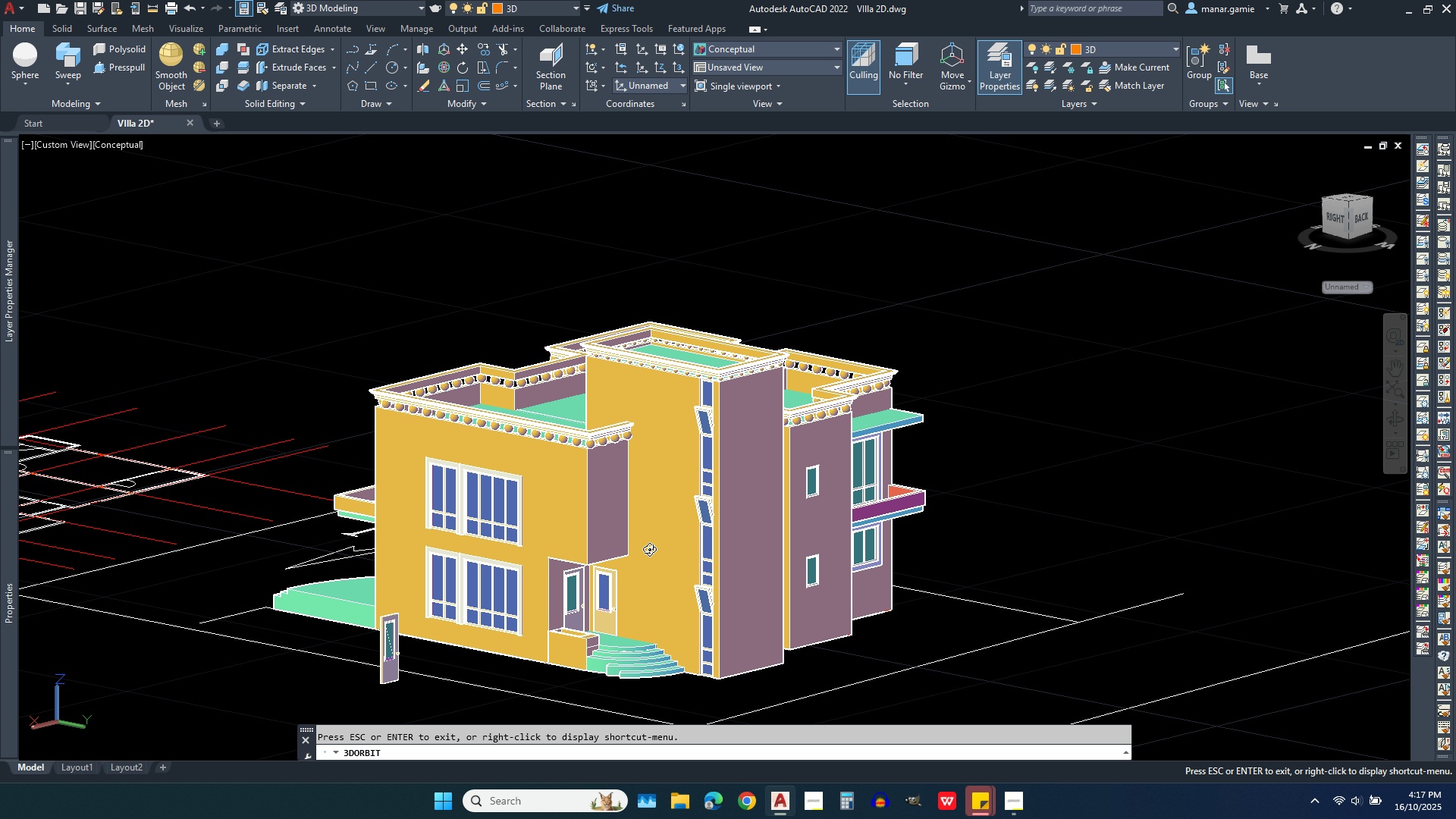 
scroll: coordinate [614, 618], scroll_direction: up, amount: 3.0
 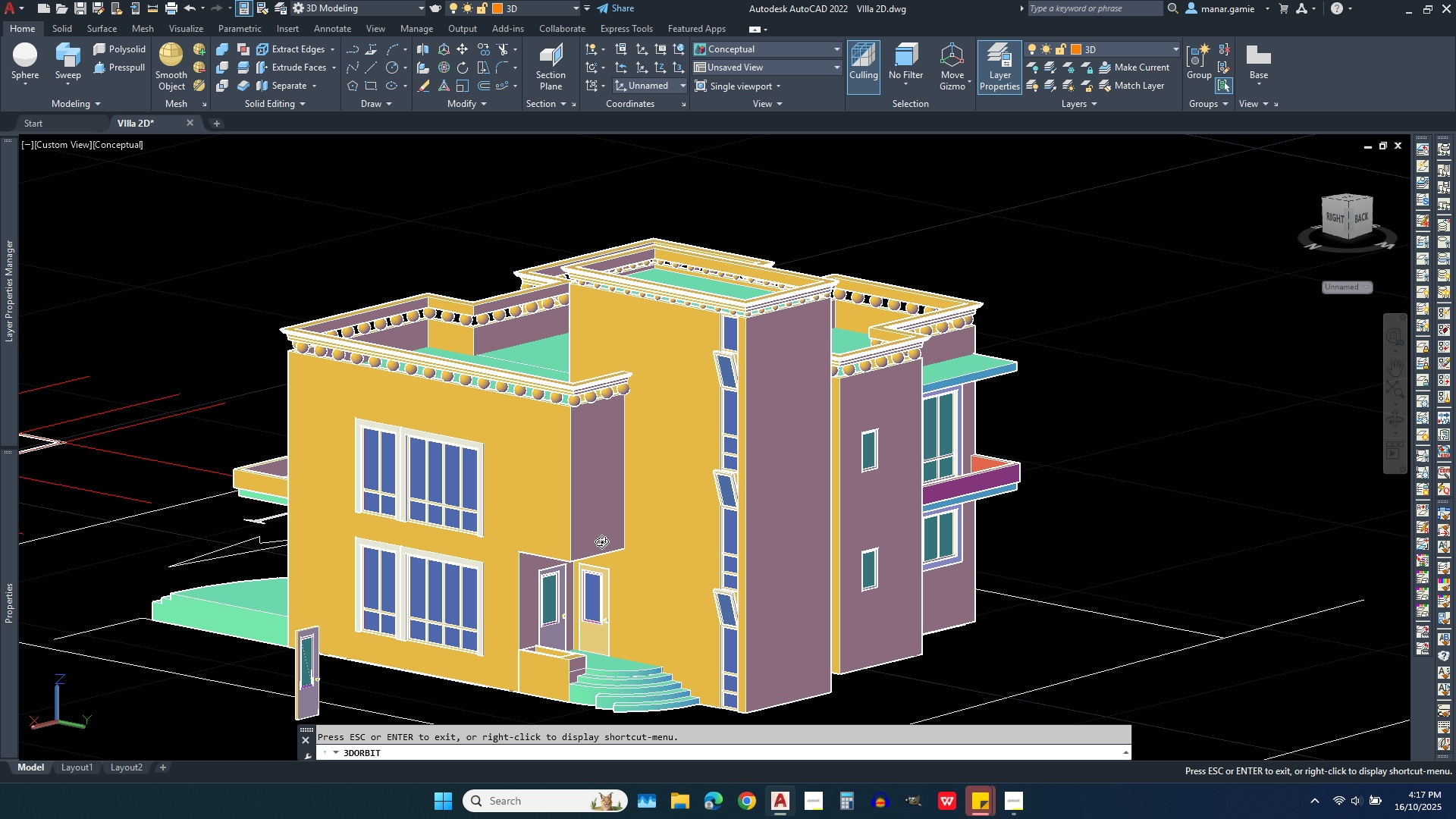 
scroll: coordinate [598, 504], scroll_direction: down, amount: 2.0
 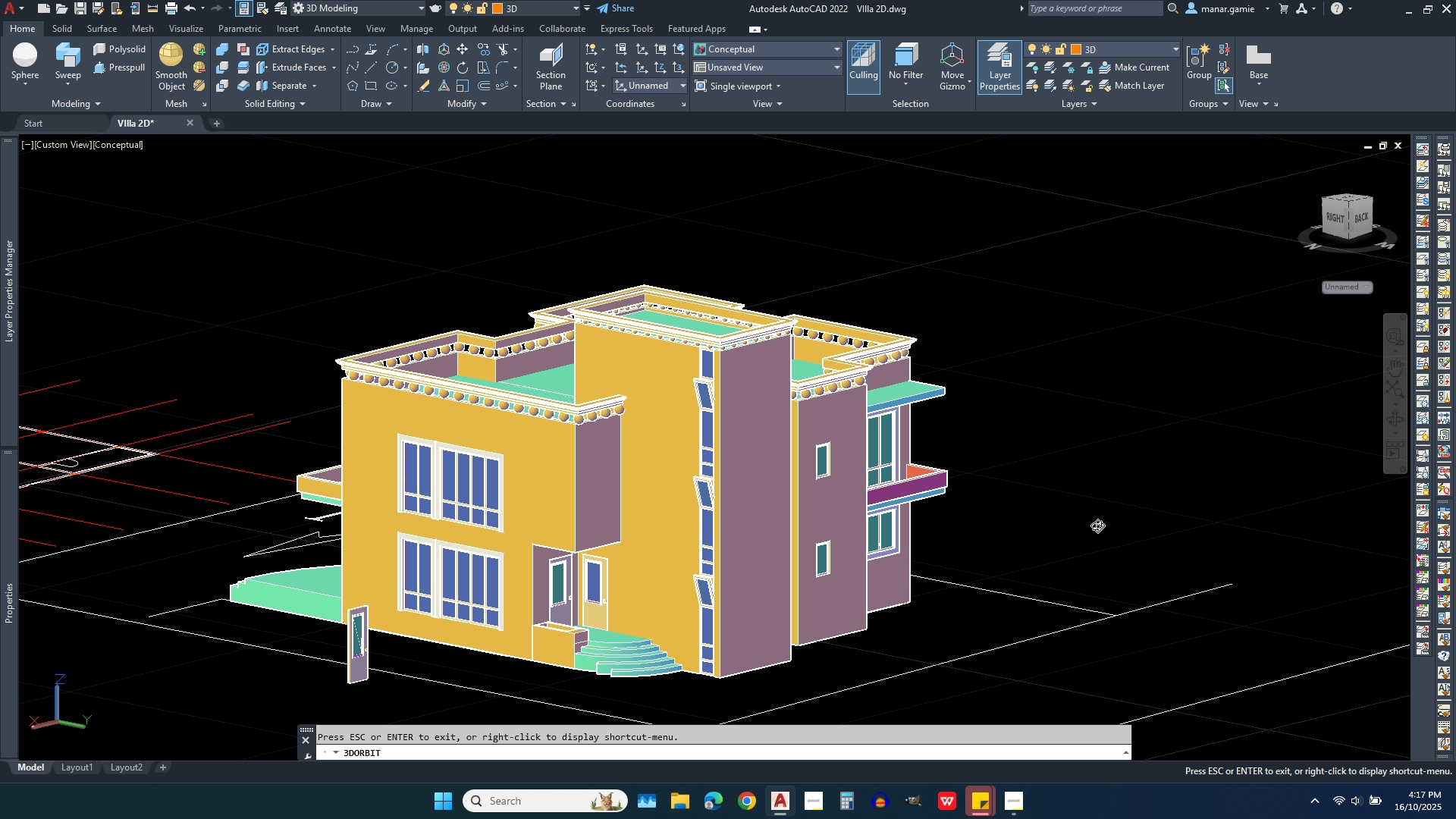 
left_click_drag(start_coordinate=[1065, 522], to_coordinate=[858, 525])
 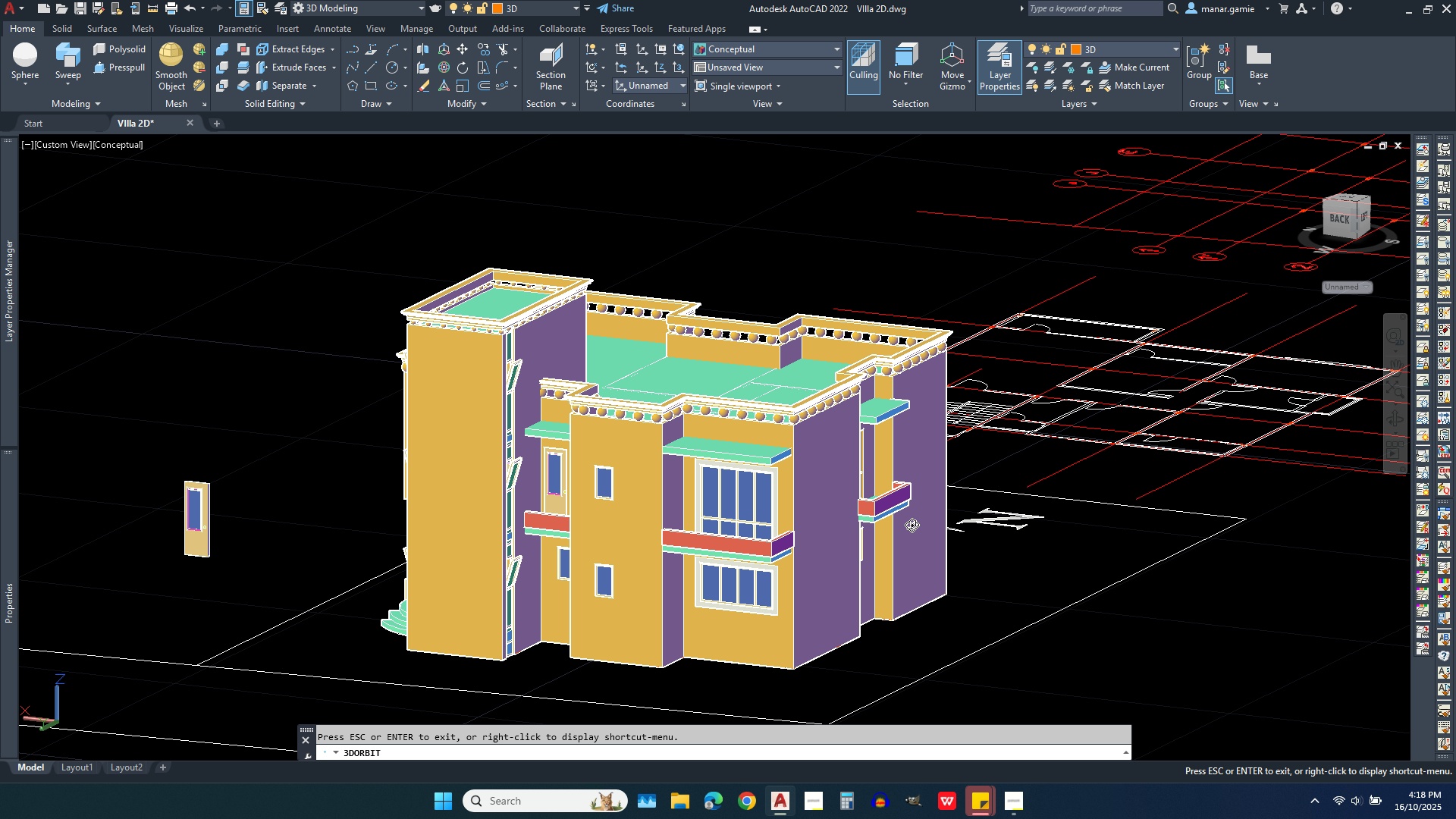 
scroll: coordinate [912, 525], scroll_direction: up, amount: 1.0
 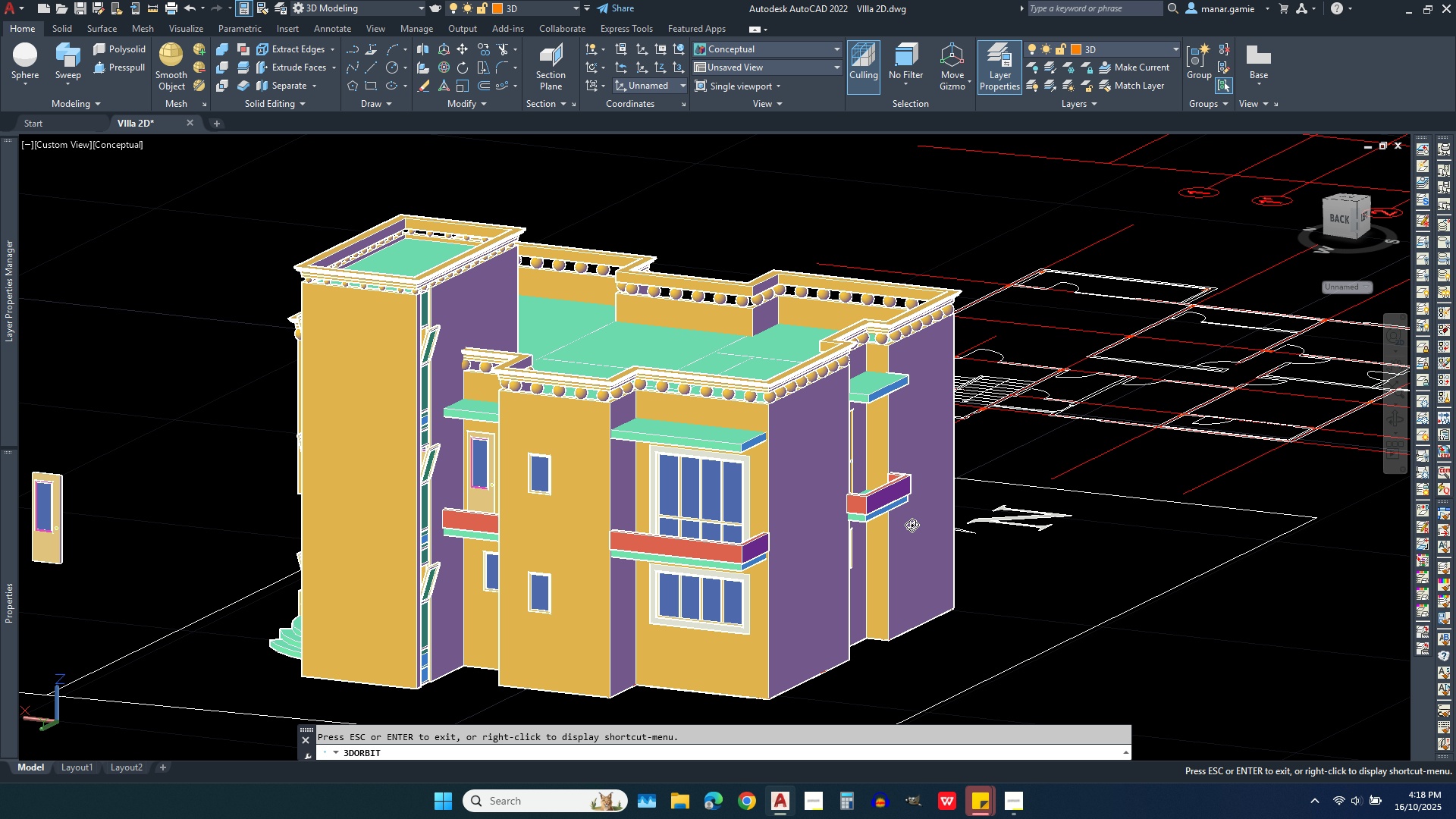 
left_click_drag(start_coordinate=[909, 522], to_coordinate=[952, 501])
 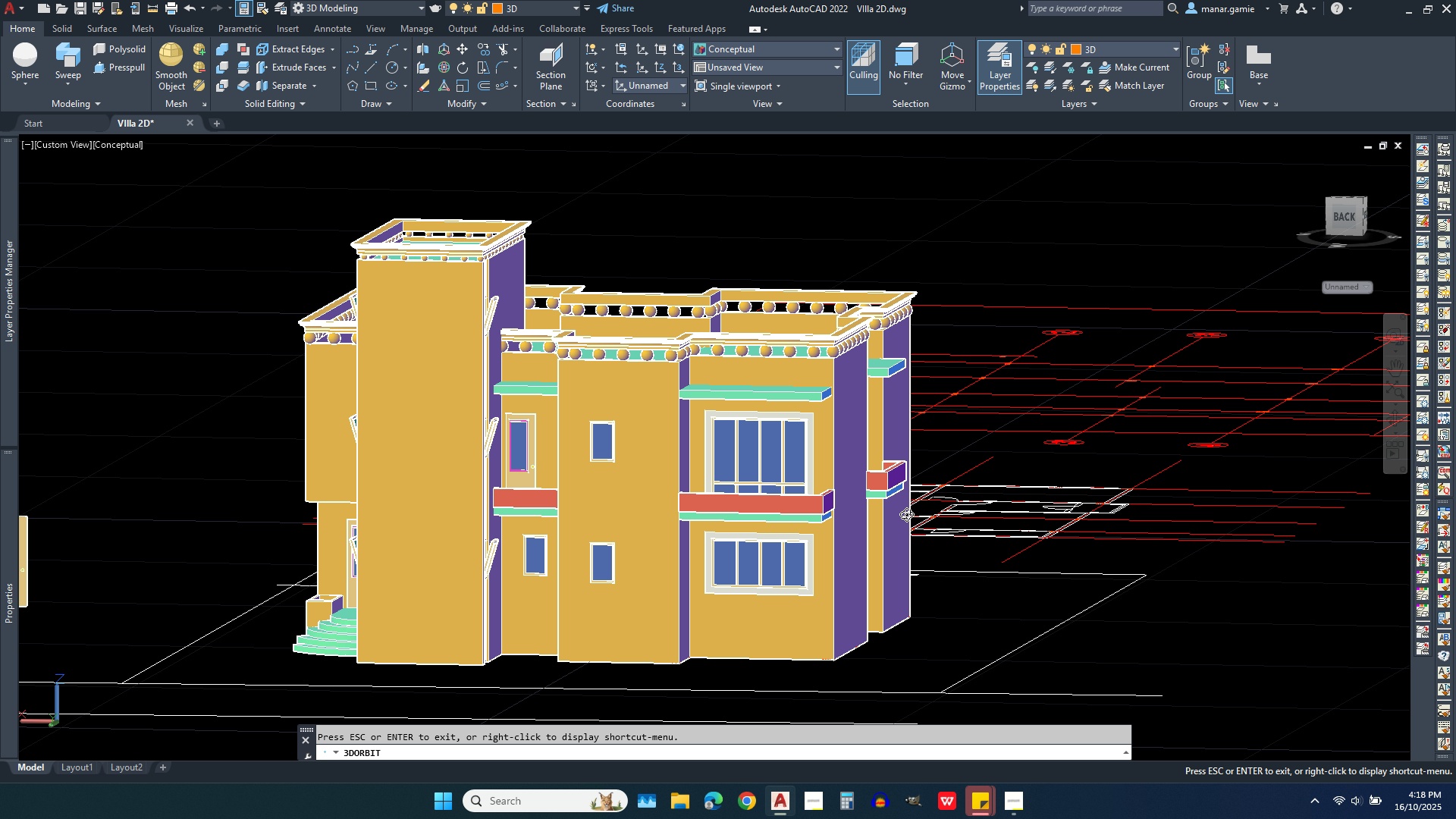 
left_click_drag(start_coordinate=[899, 517], to_coordinate=[734, 522])
 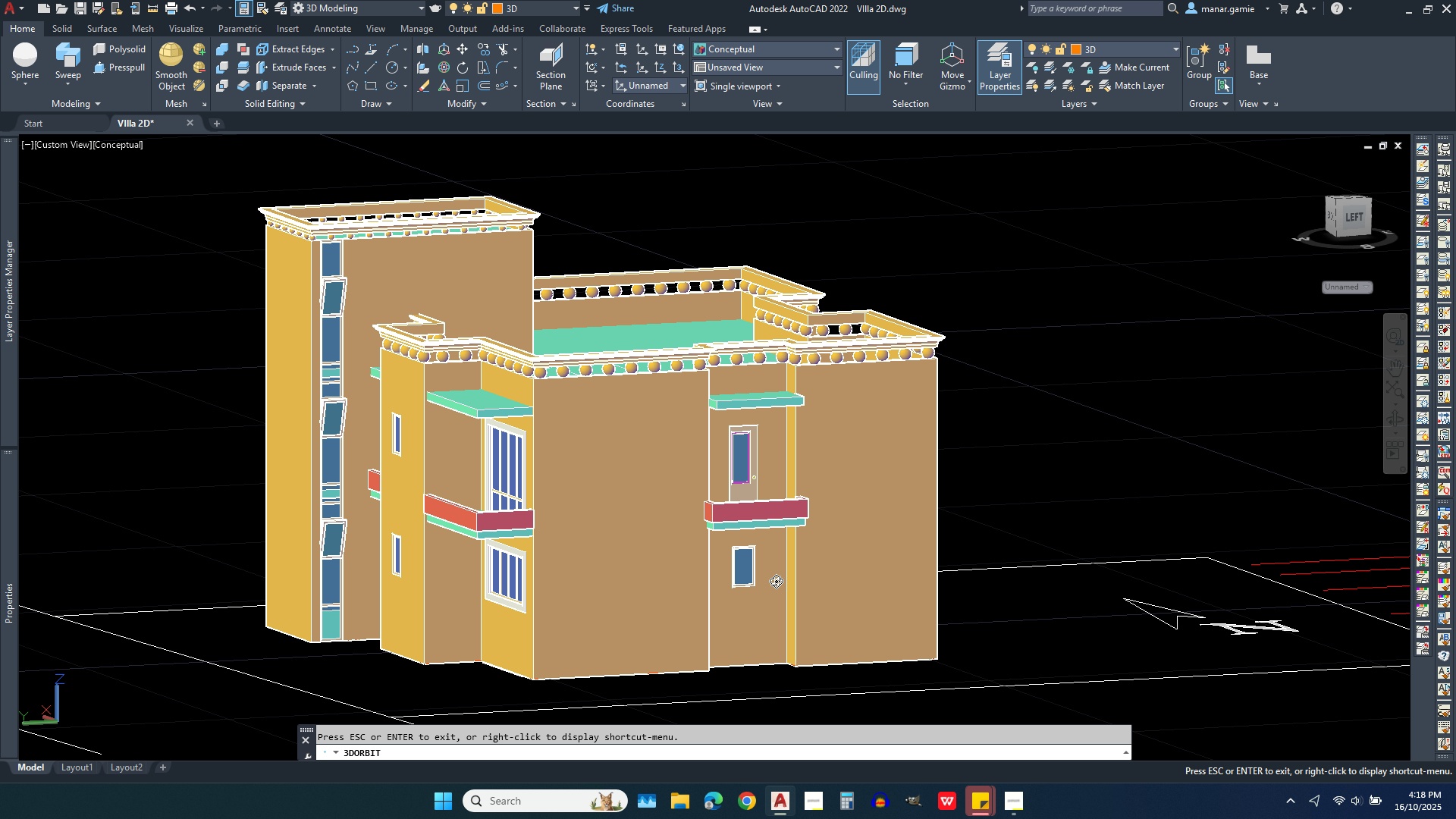 
scroll: coordinate [774, 610], scroll_direction: up, amount: 3.0
 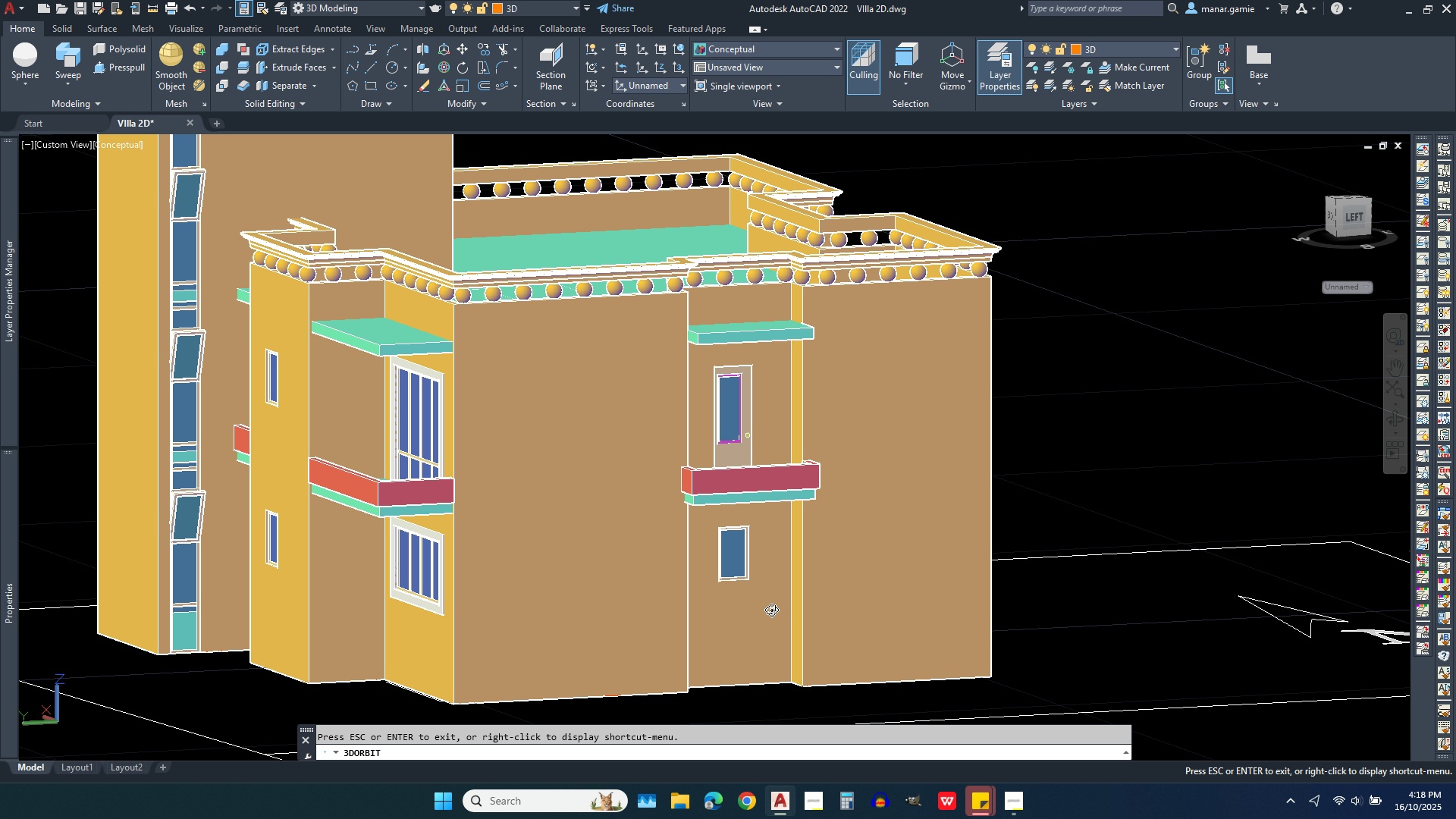 
left_click_drag(start_coordinate=[774, 610], to_coordinate=[585, 615])
 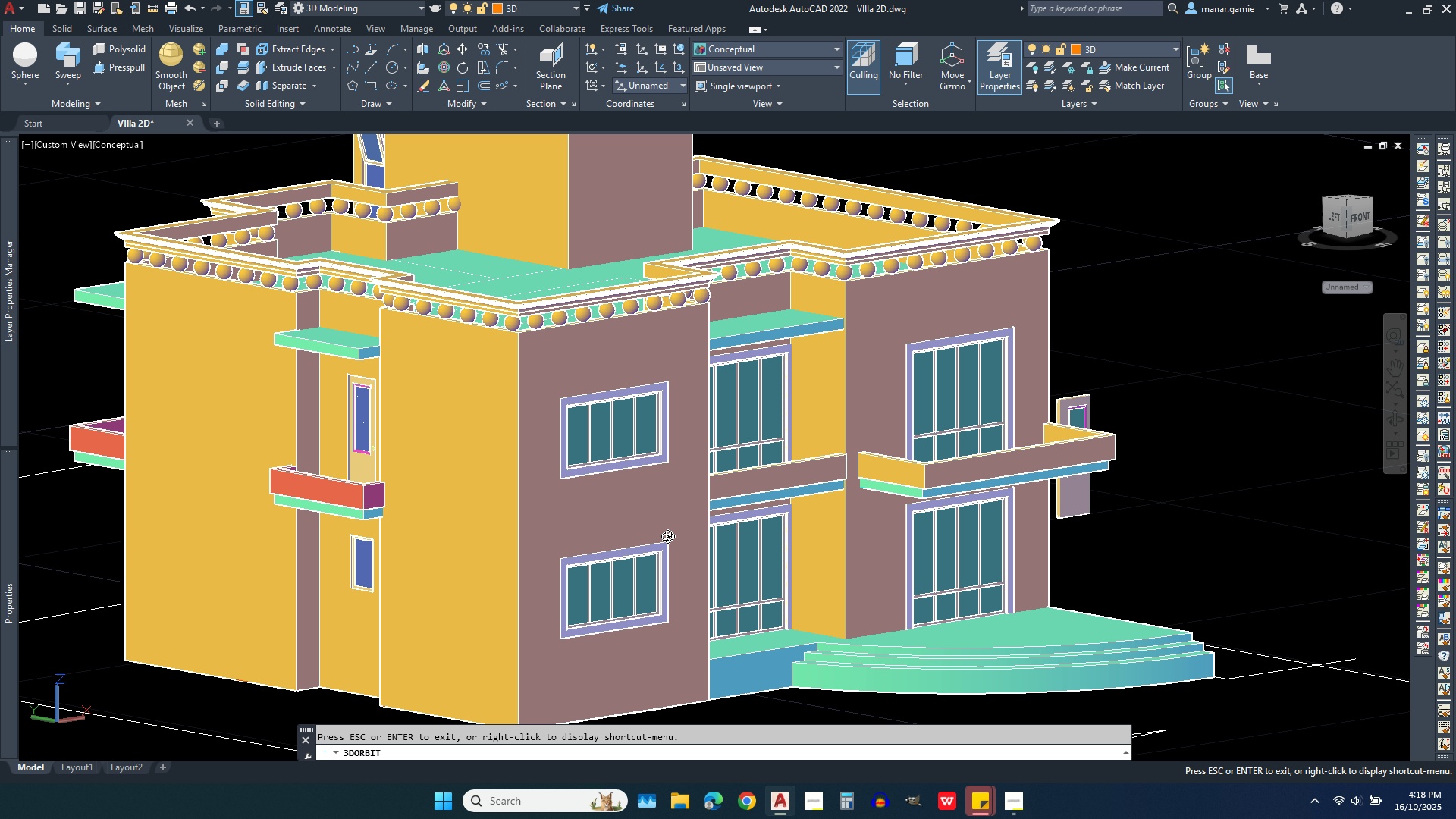 
wait(8.41)
 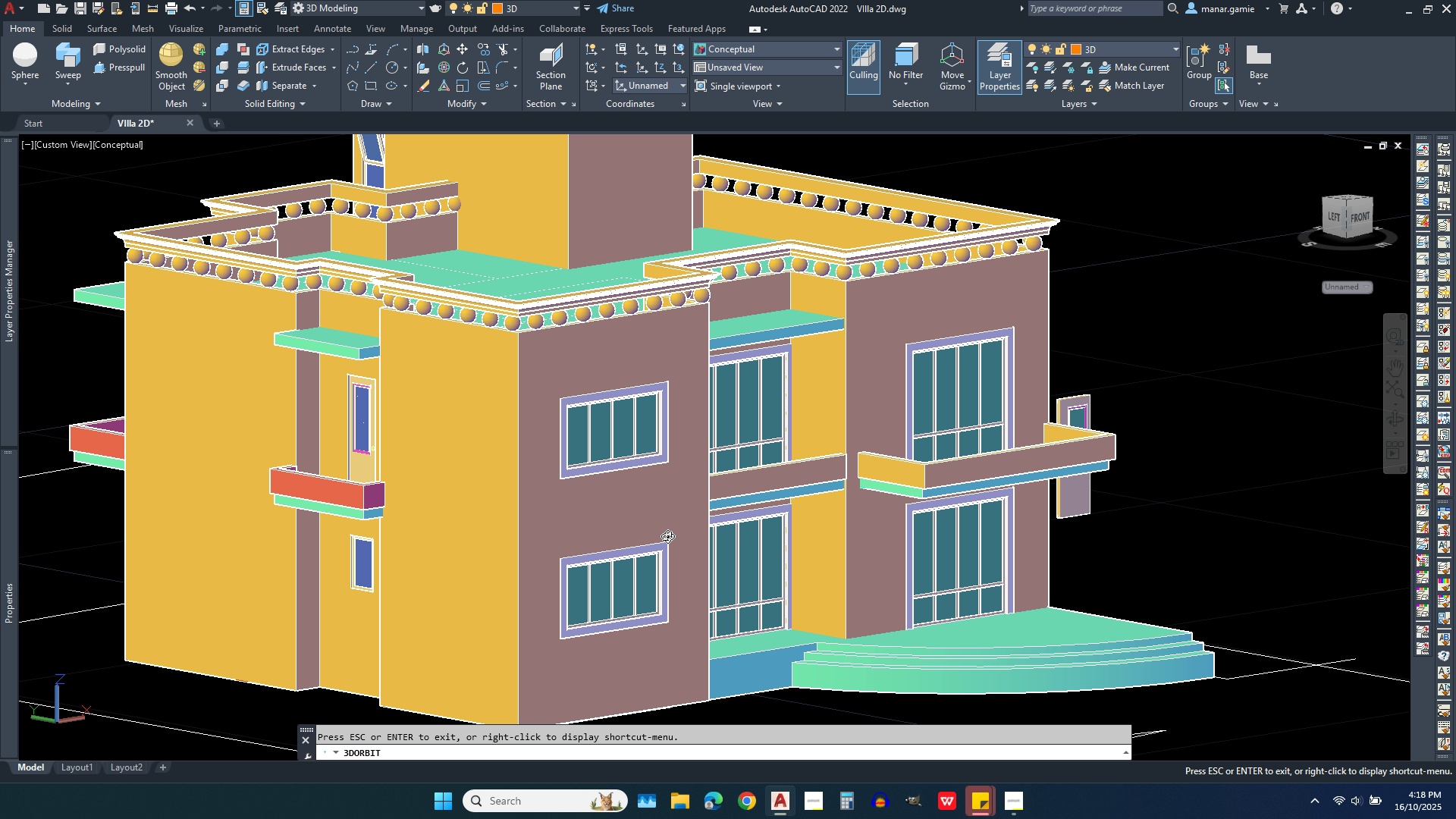 
left_click_drag(start_coordinate=[675, 544], to_coordinate=[630, 544])
 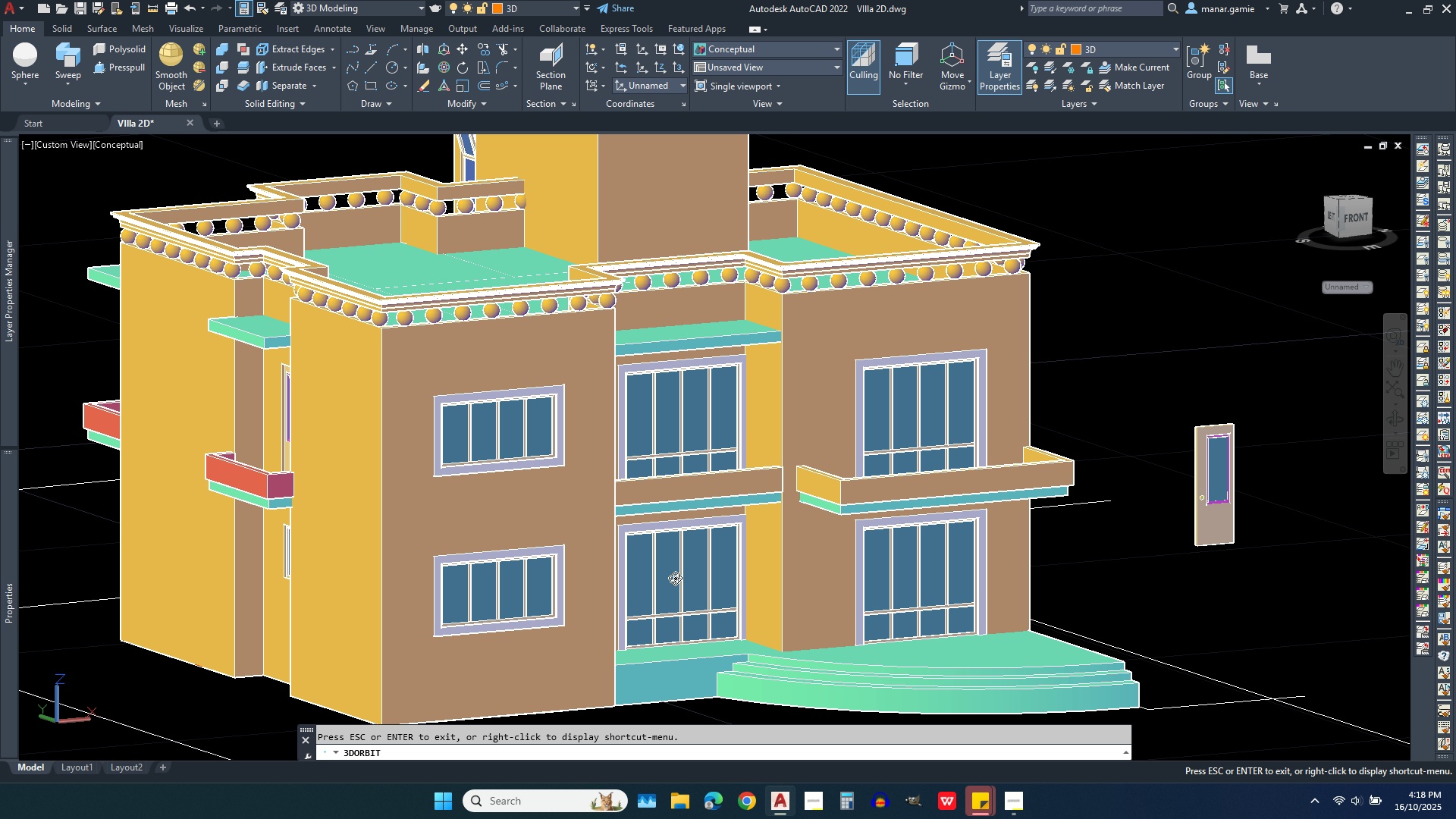 
right_click([733, 615])
 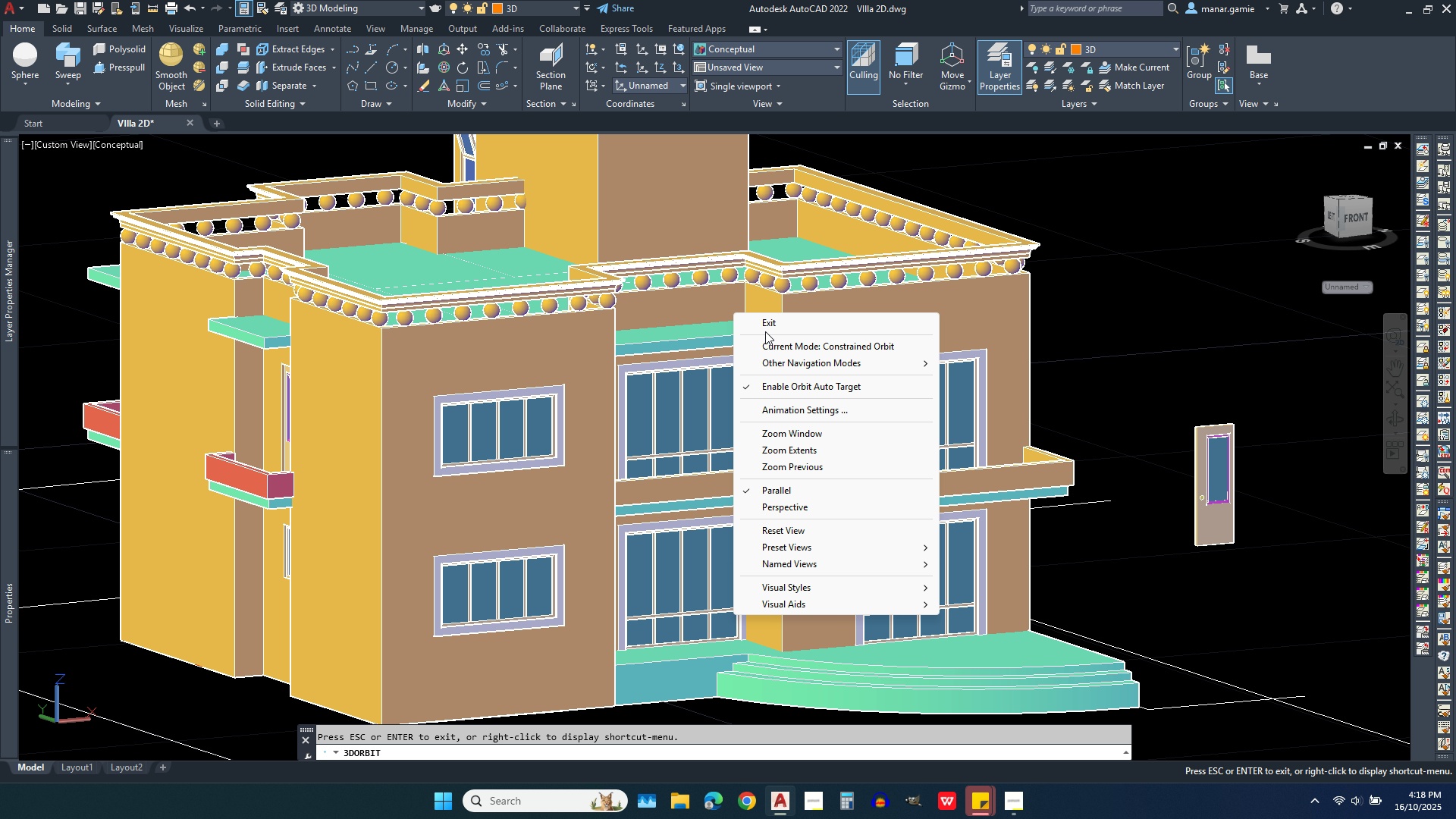 
left_click([774, 323])
 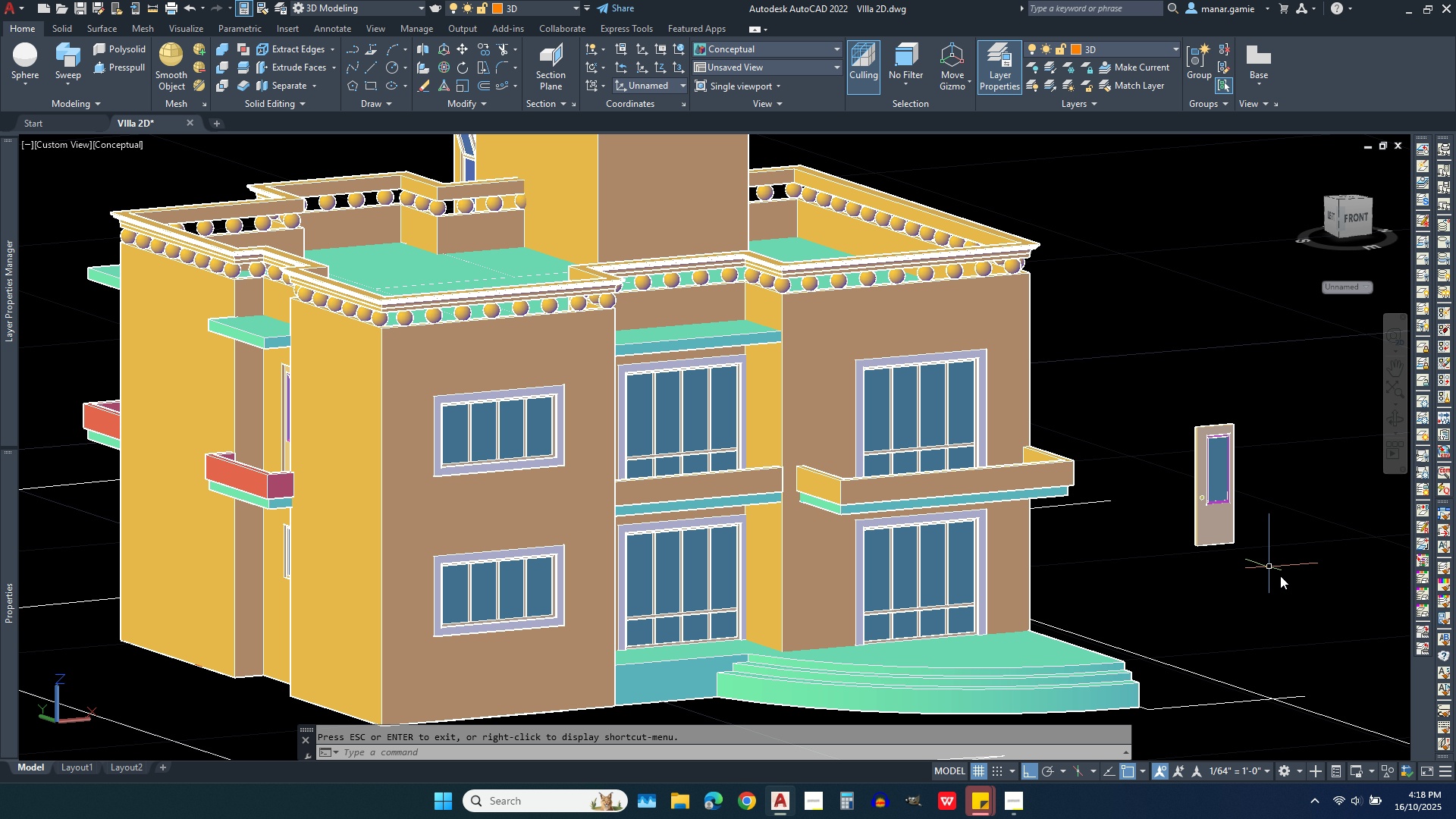 
left_click_drag(start_coordinate=[1294, 586], to_coordinate=[1270, 565])
 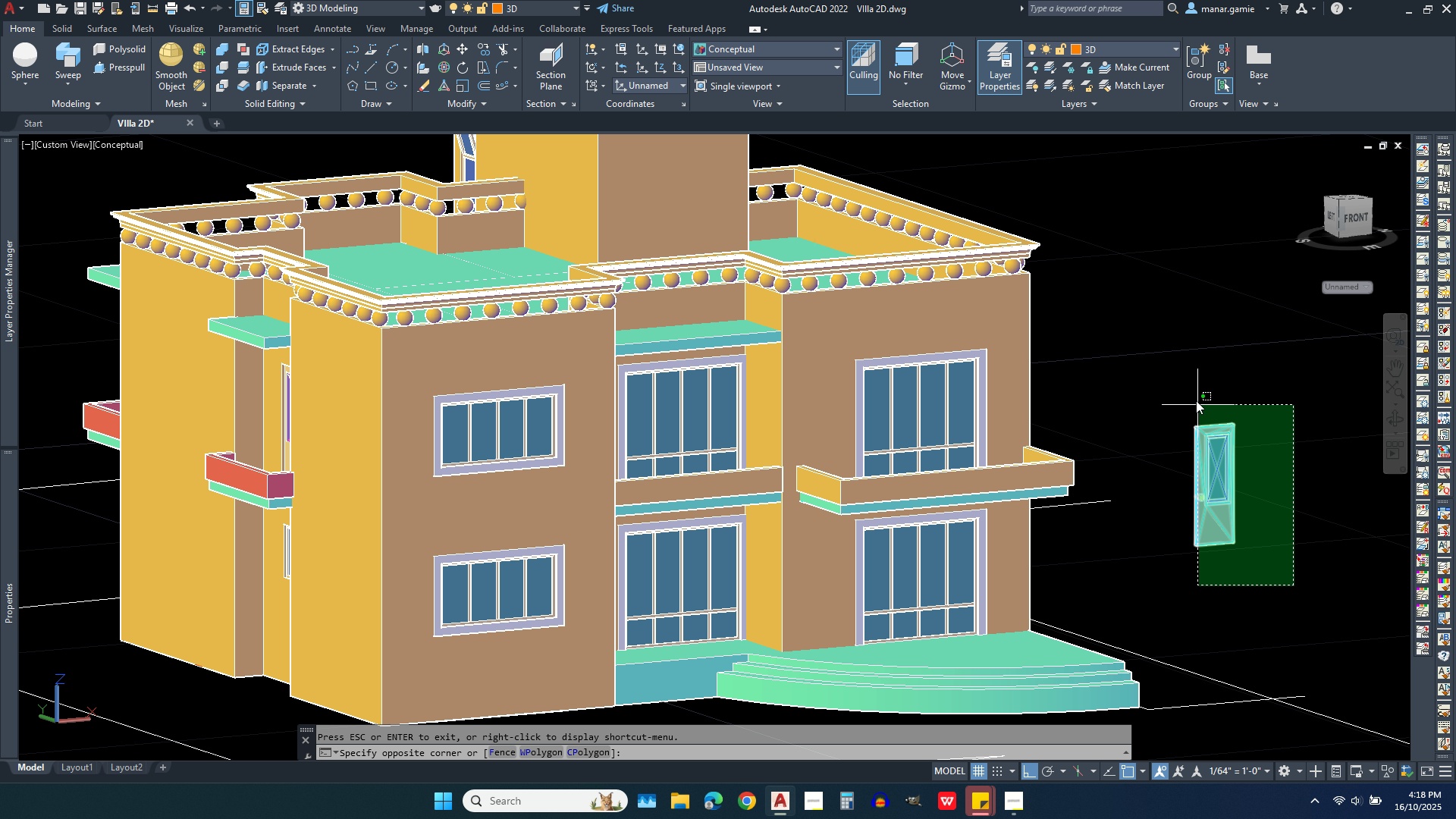 
left_click([1180, 384])
 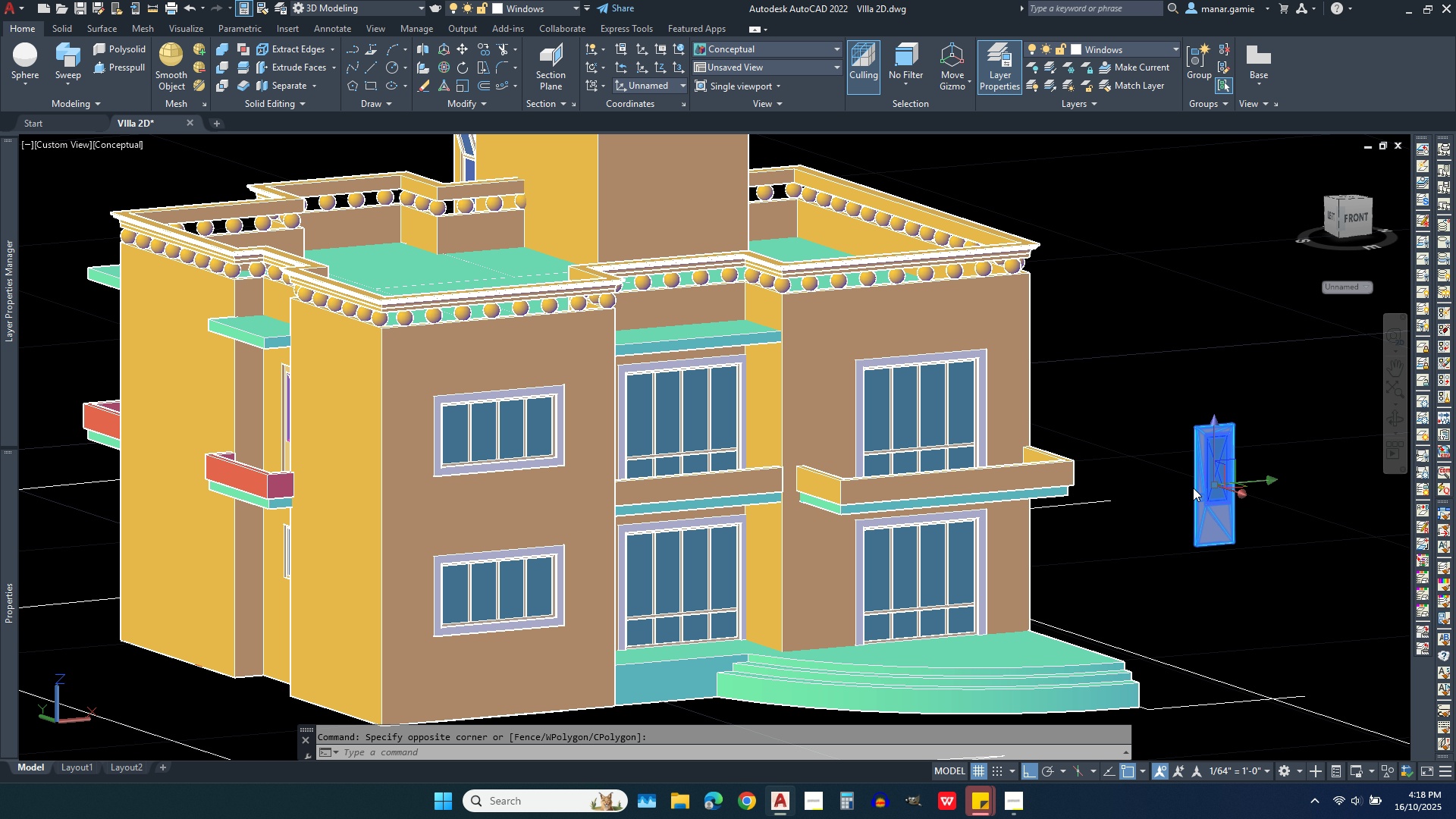 
key(Delete)
 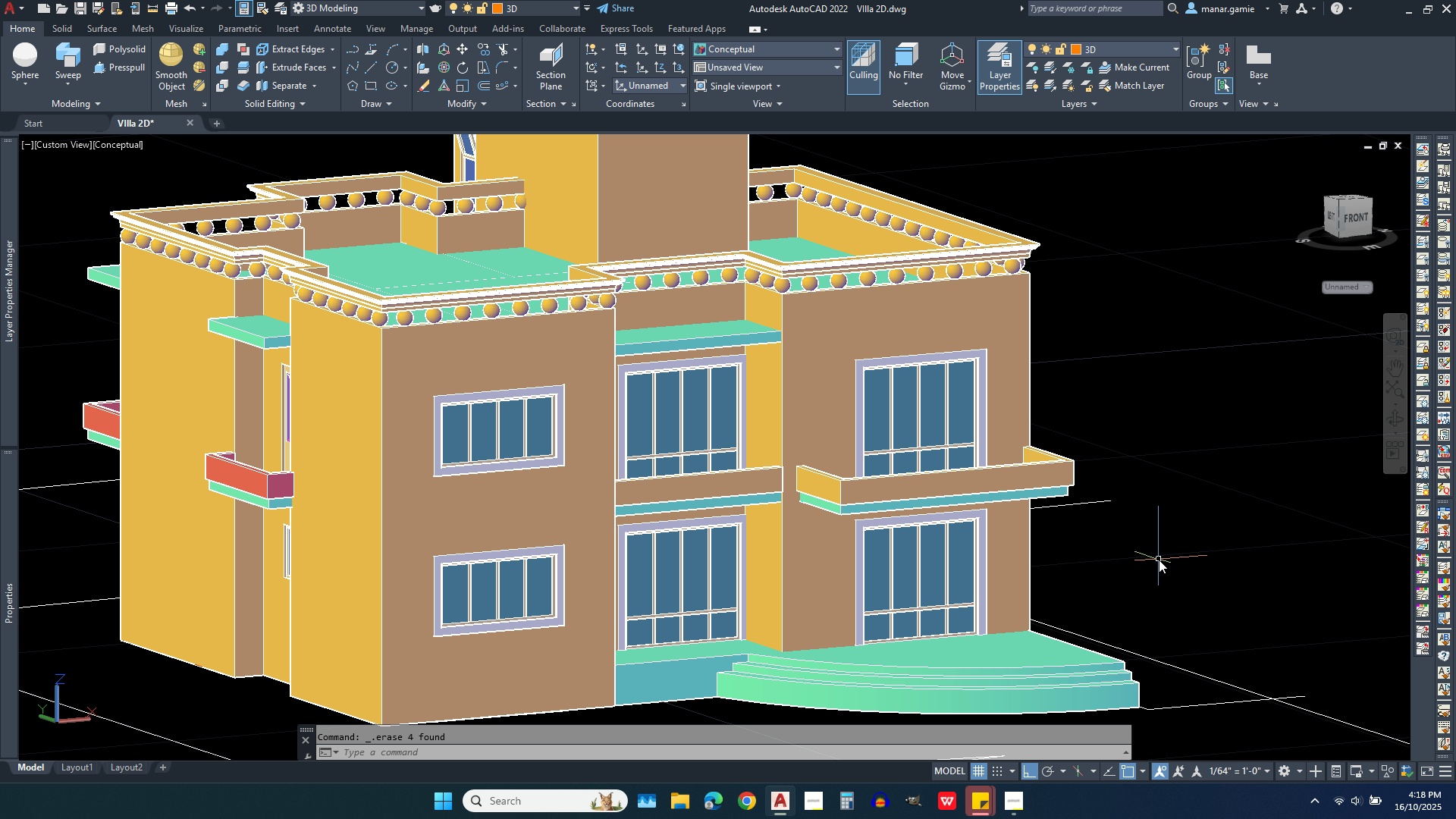 
mouse_move([1124, 636])